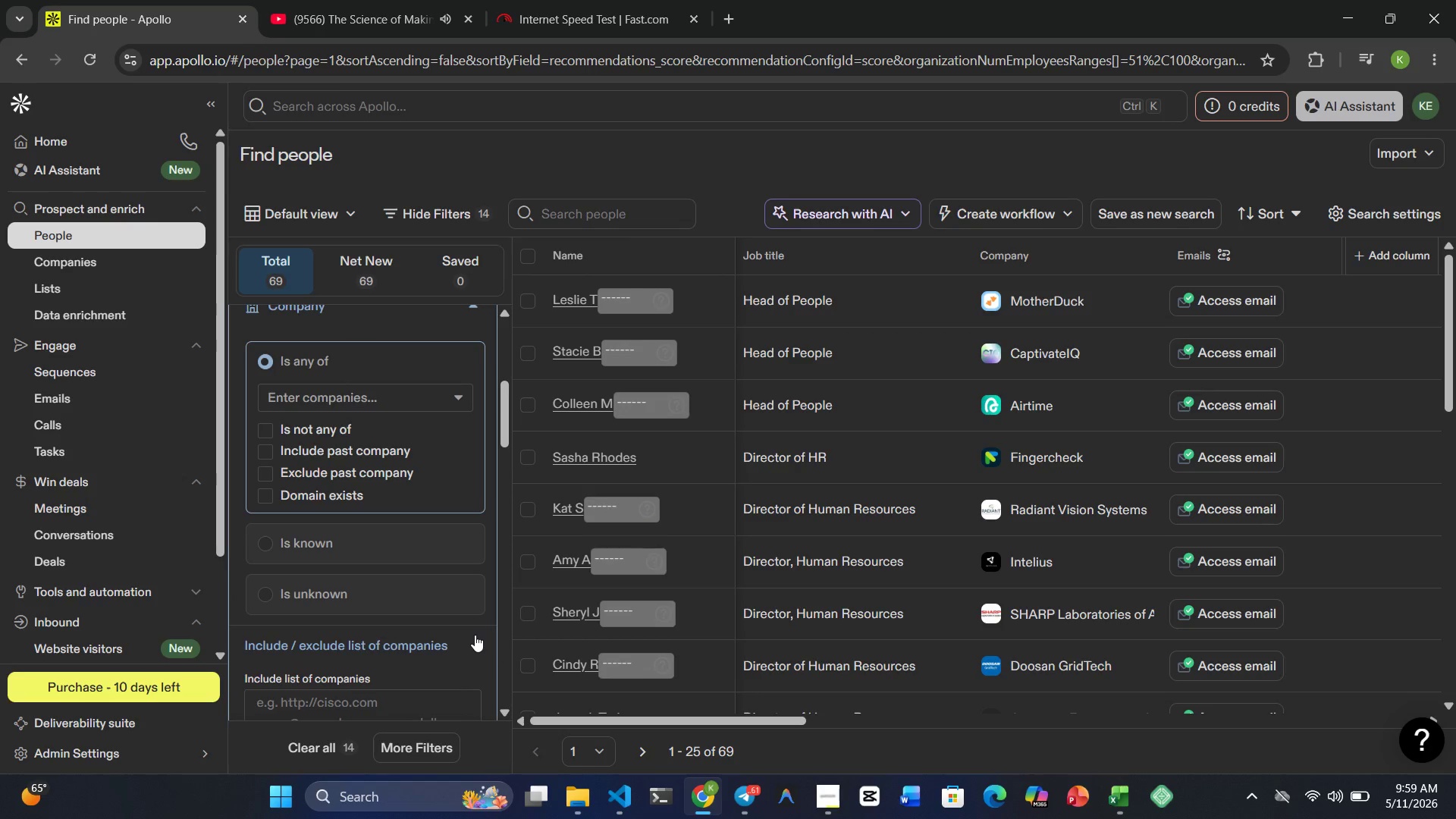 
scroll: coordinate [409, 584], scroll_direction: down, amount: 3.0
 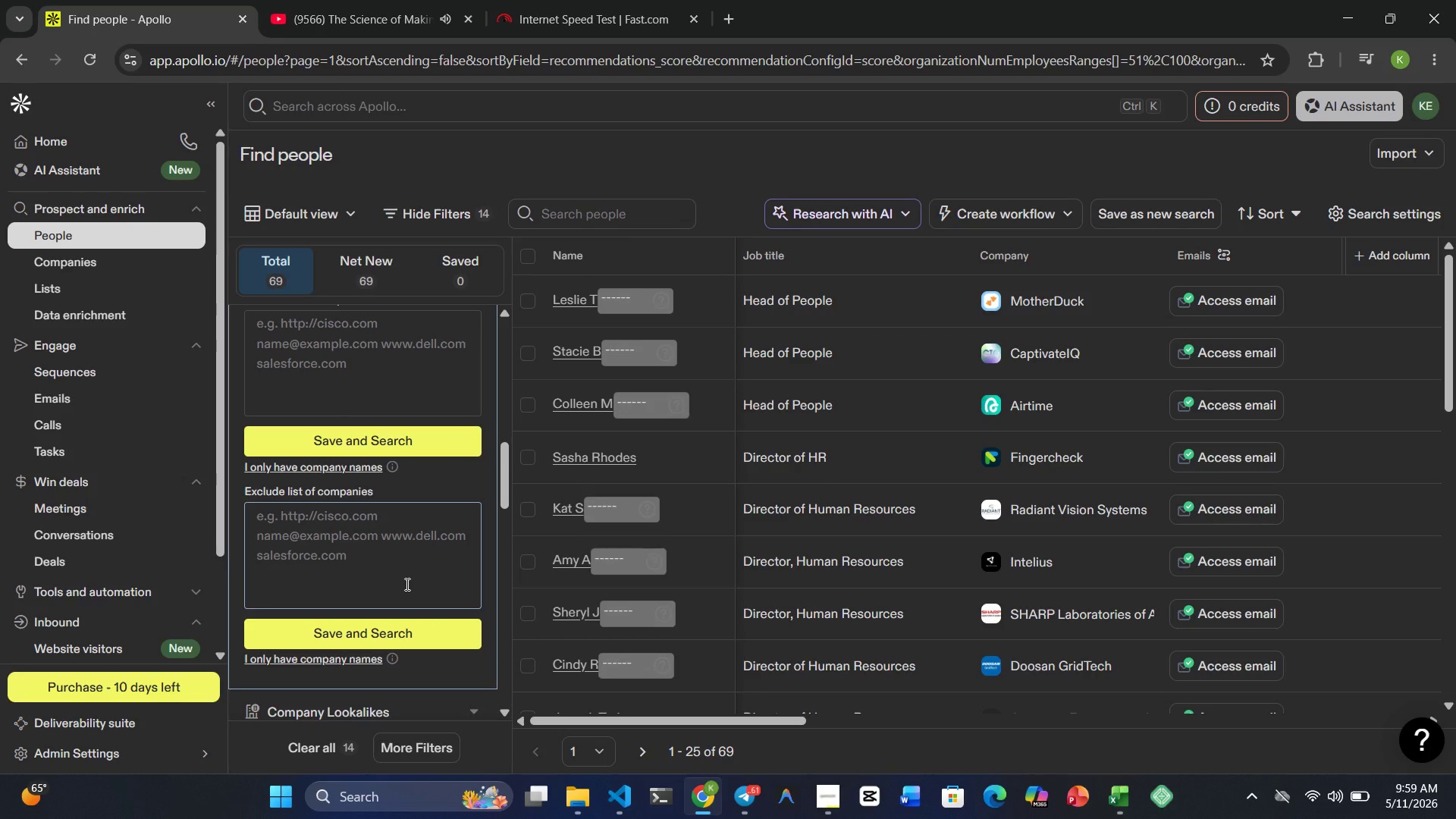 
scroll: coordinate [416, 484], scroll_direction: up, amount: 5.0
 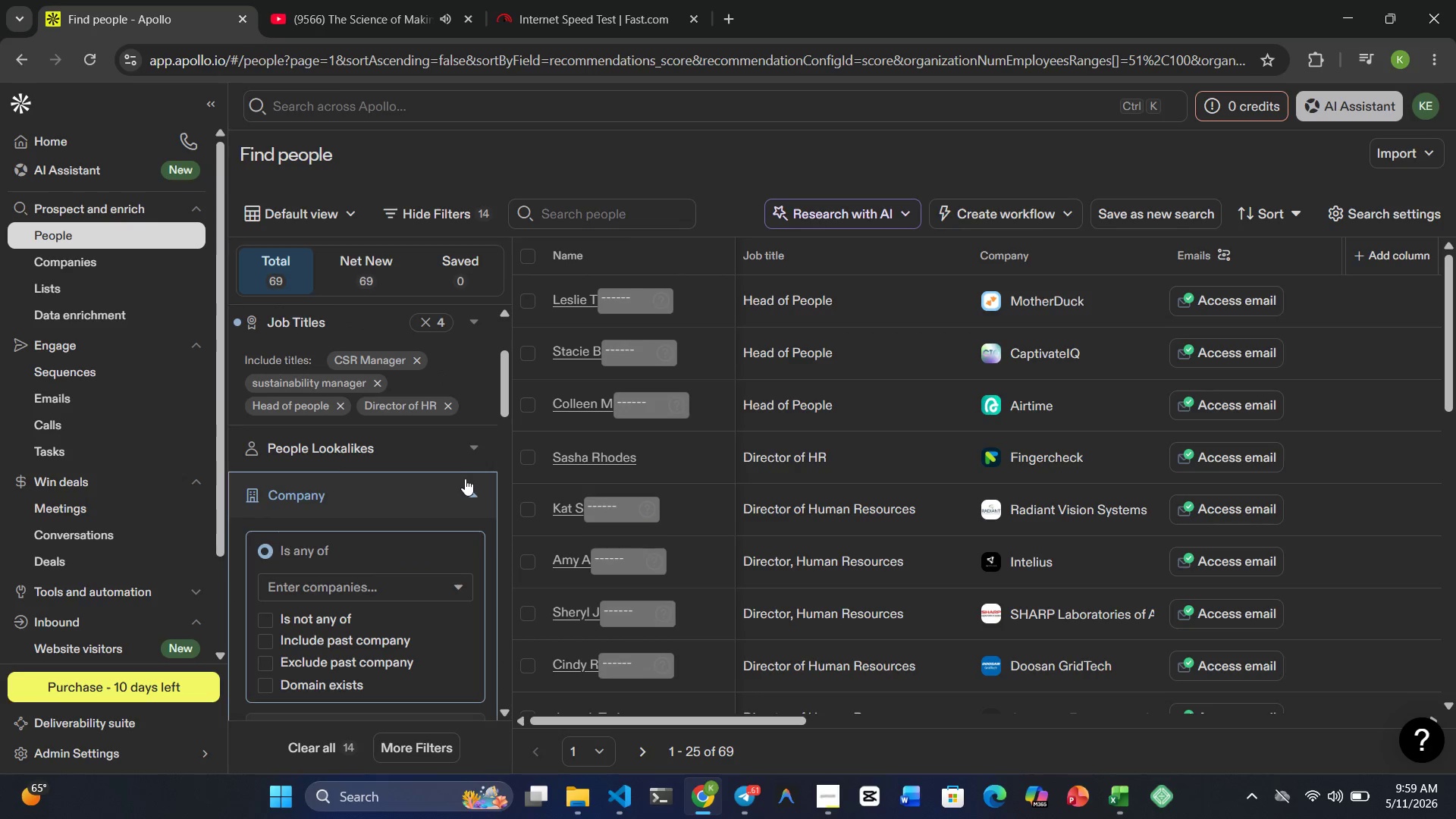 
left_click([465, 481])
 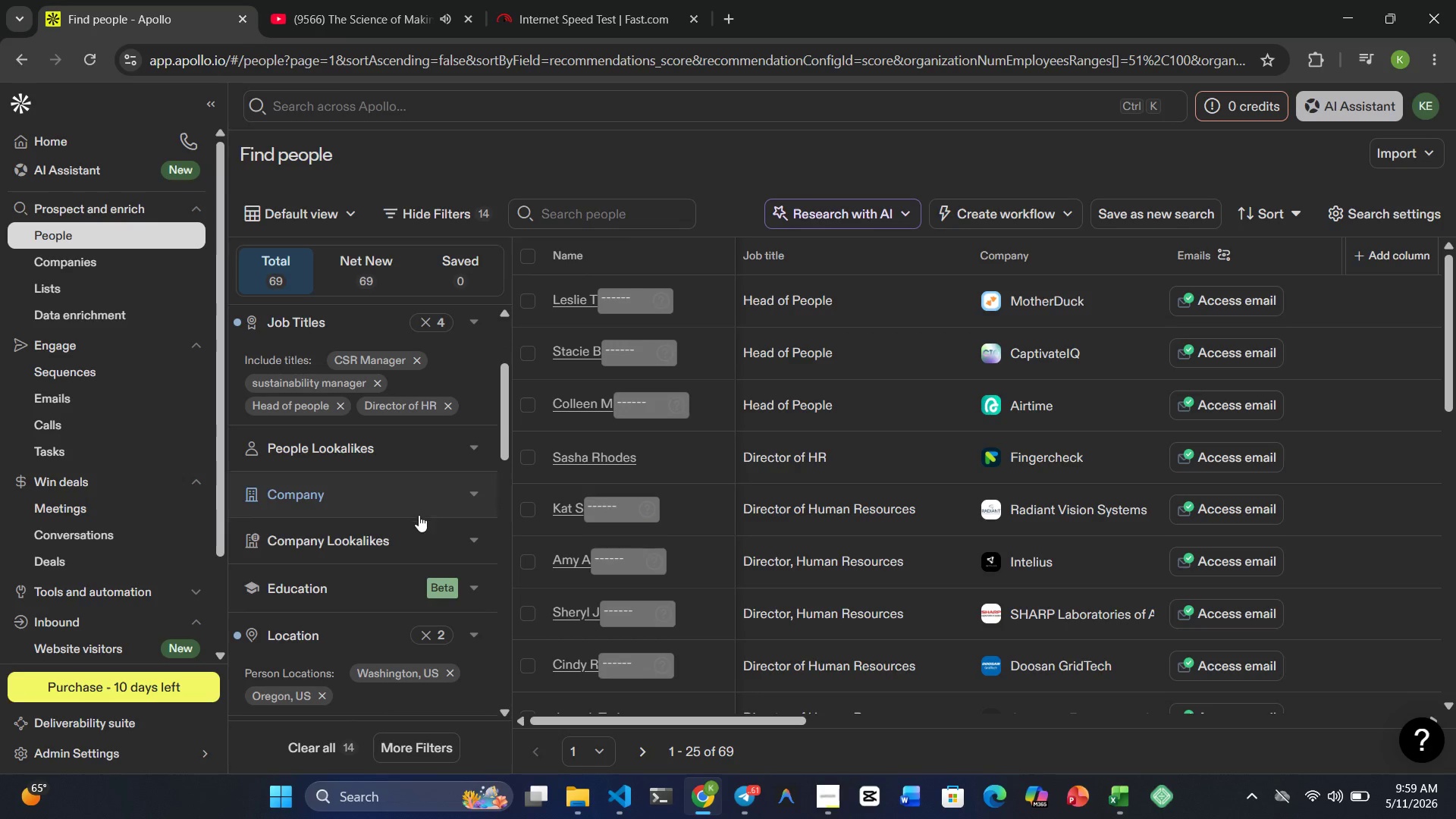 
scroll: coordinate [417, 519], scroll_direction: none, amount: 0.0
 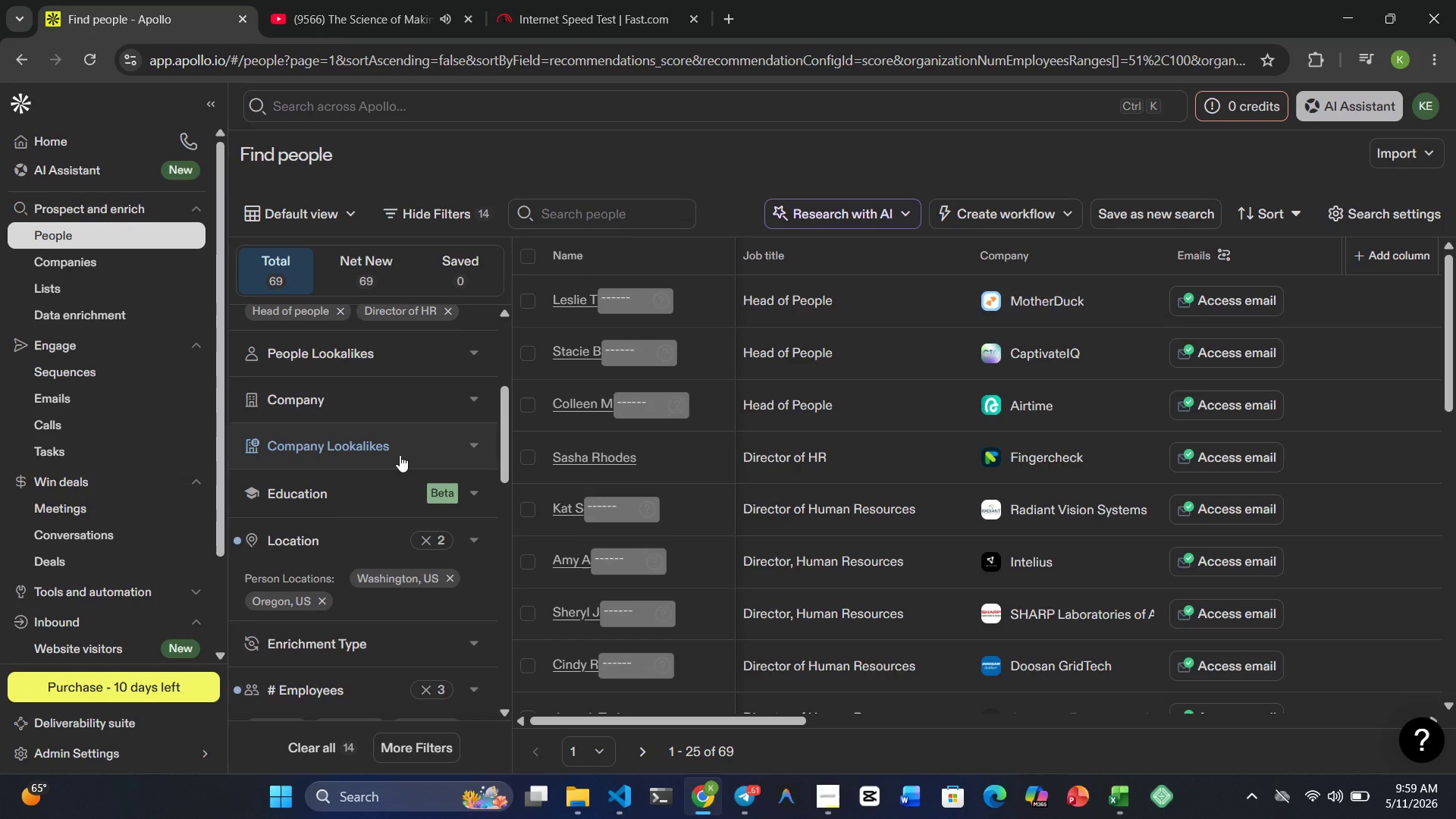 
left_click([403, 446])
 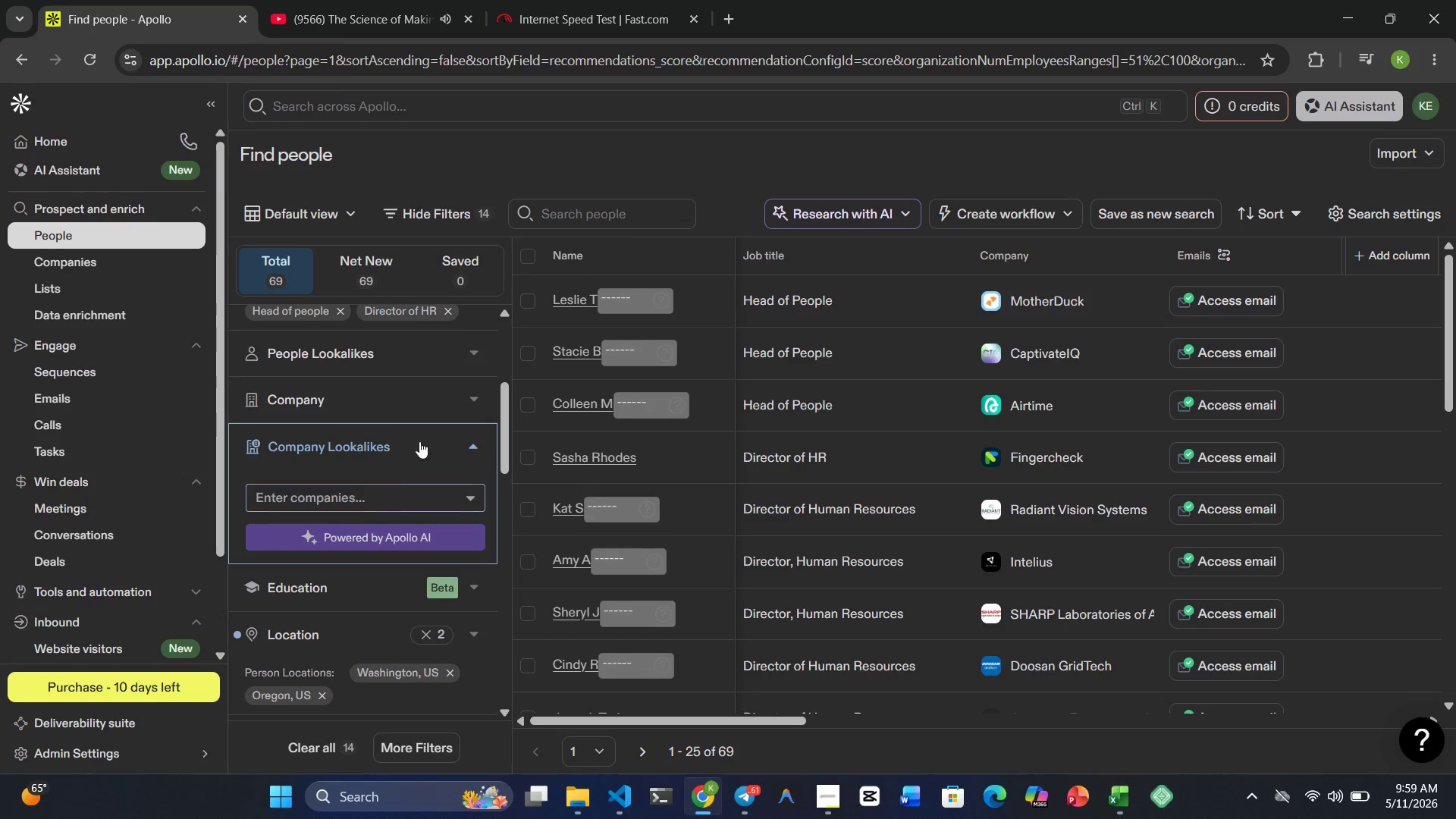 
left_click([477, 447])
 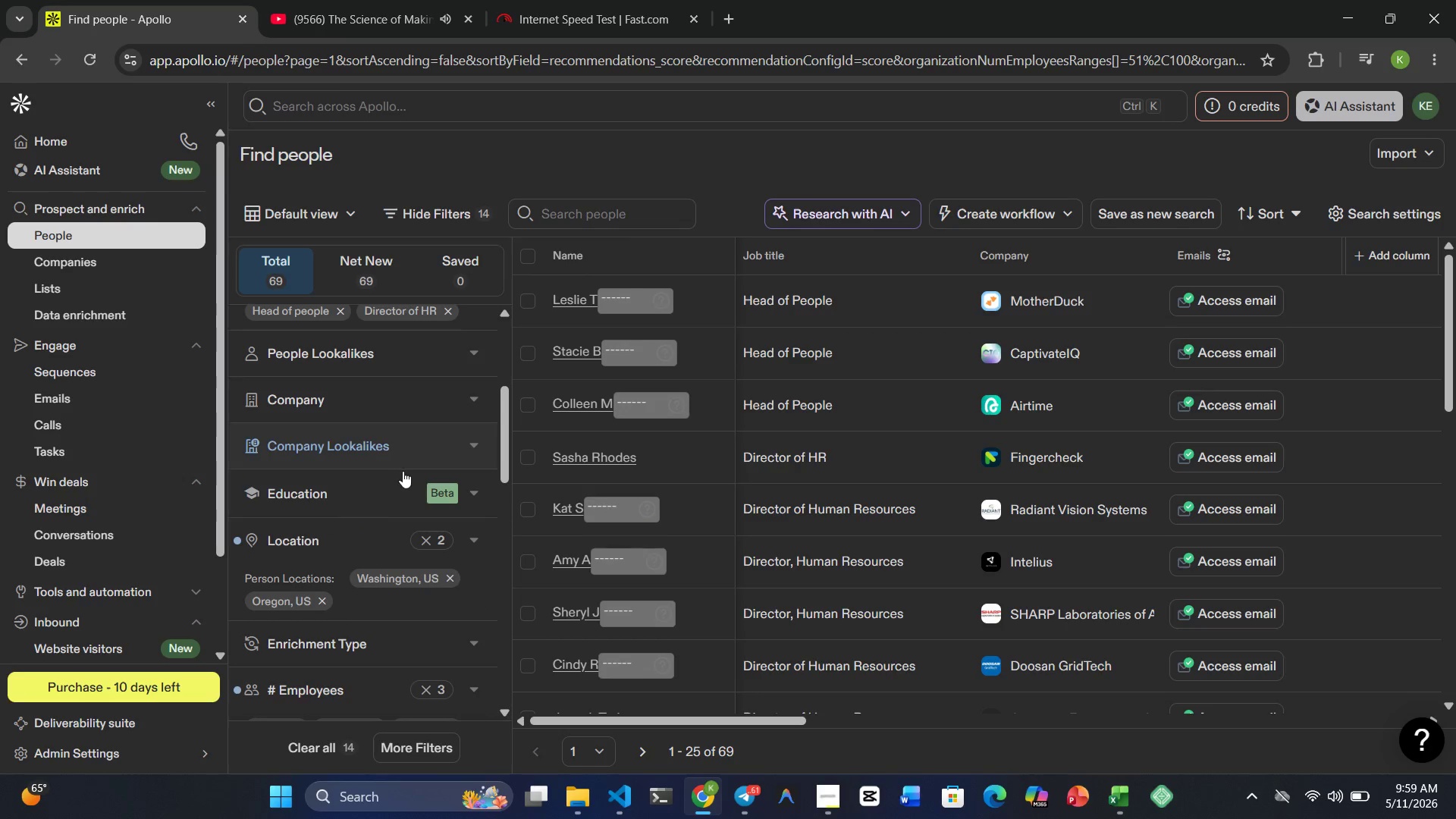 
scroll: coordinate [402, 472], scroll_direction: none, amount: 0.0
 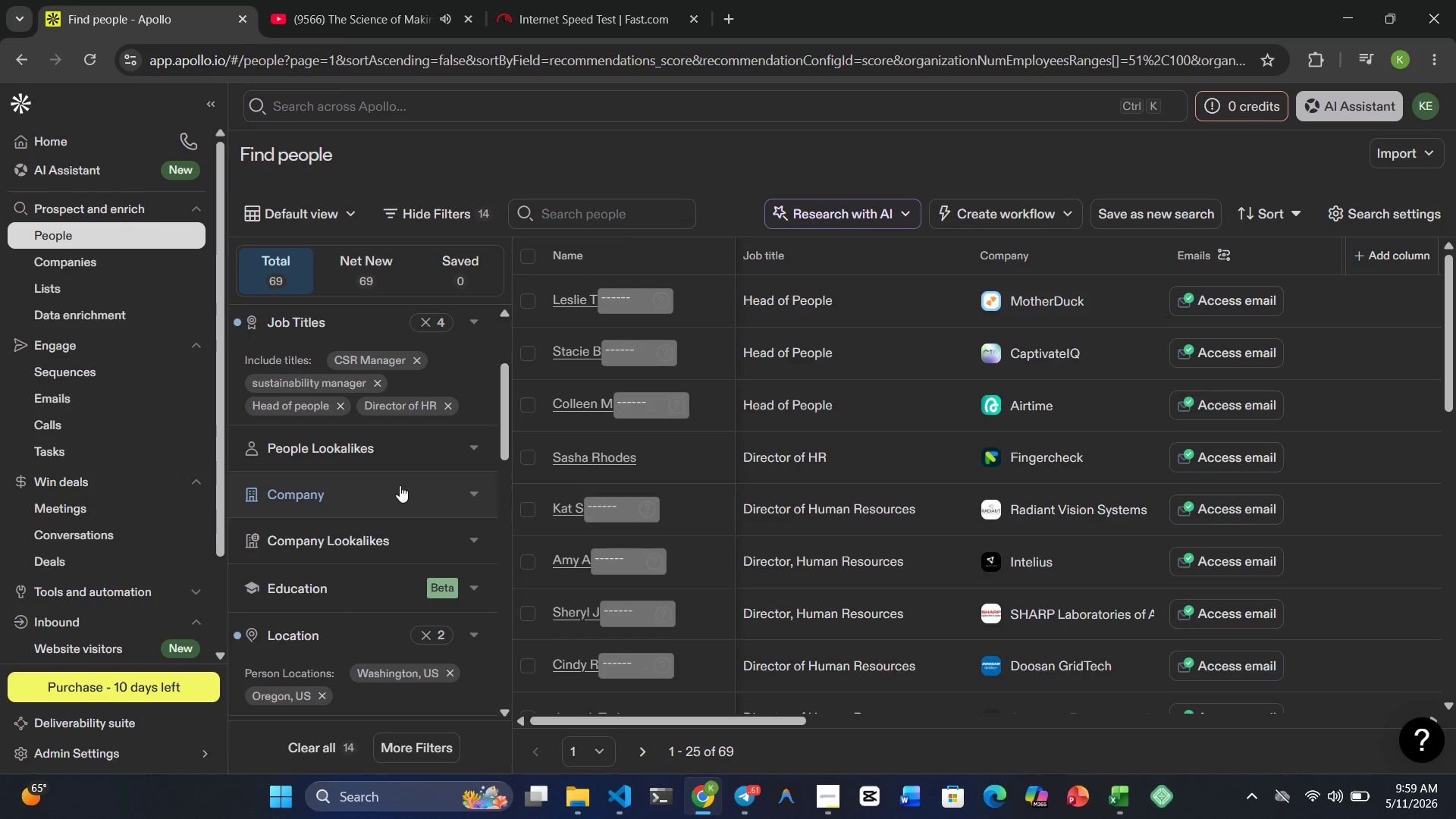 
left_click([400, 486])
 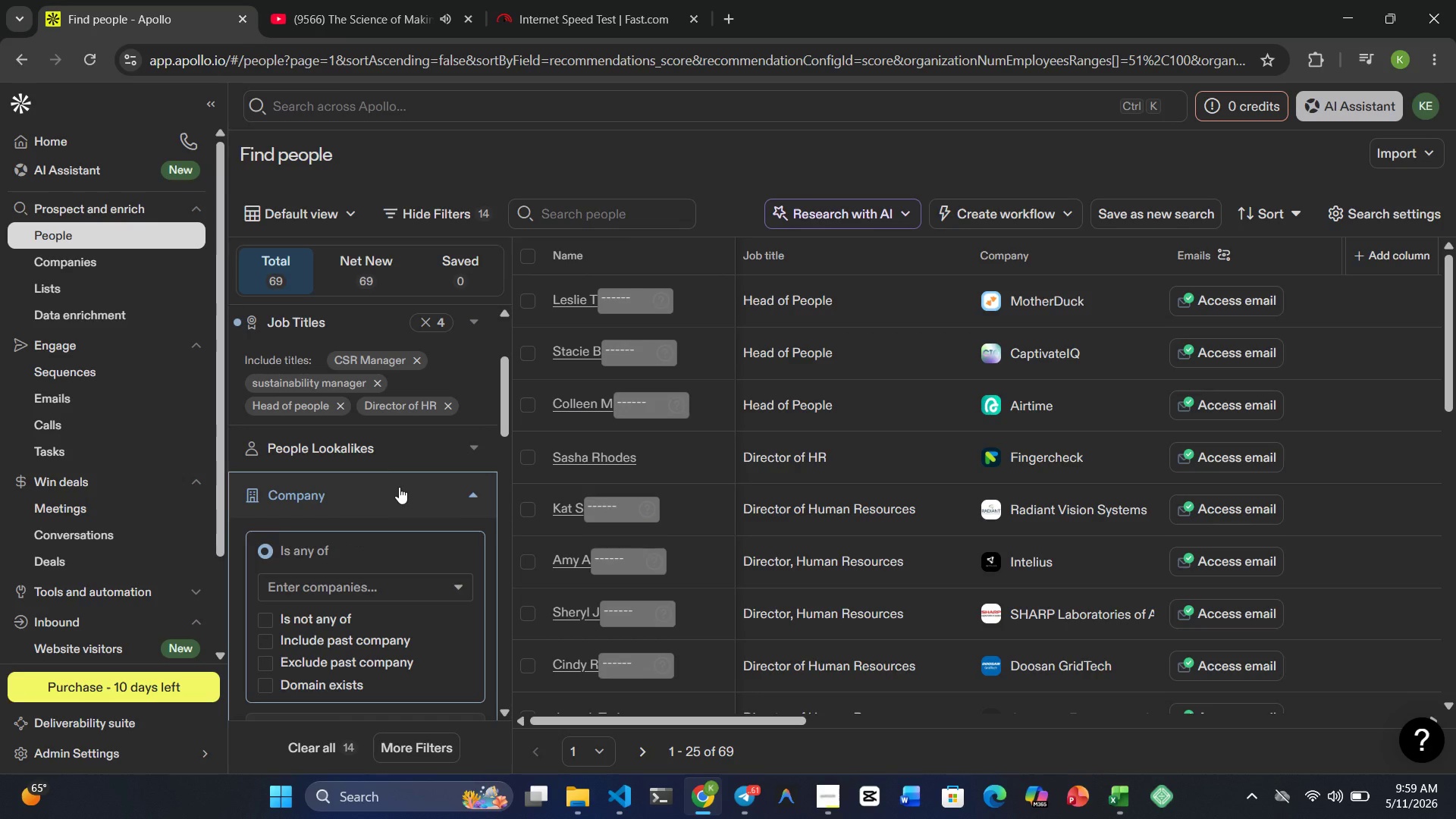 
scroll: coordinate [399, 487], scroll_direction: none, amount: 0.0
 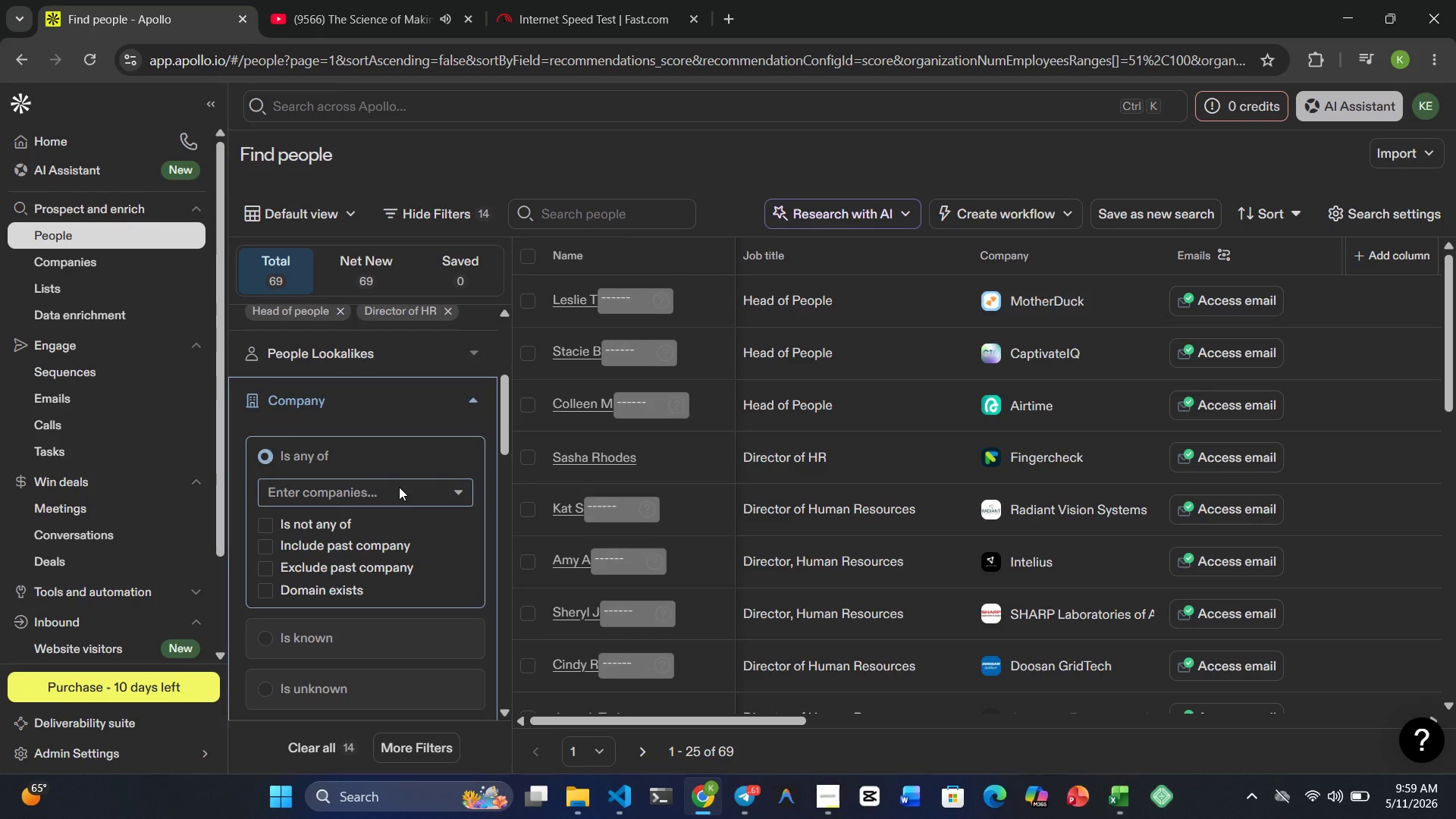 
scroll: coordinate [399, 487], scroll_direction: down, amount: 1.0
 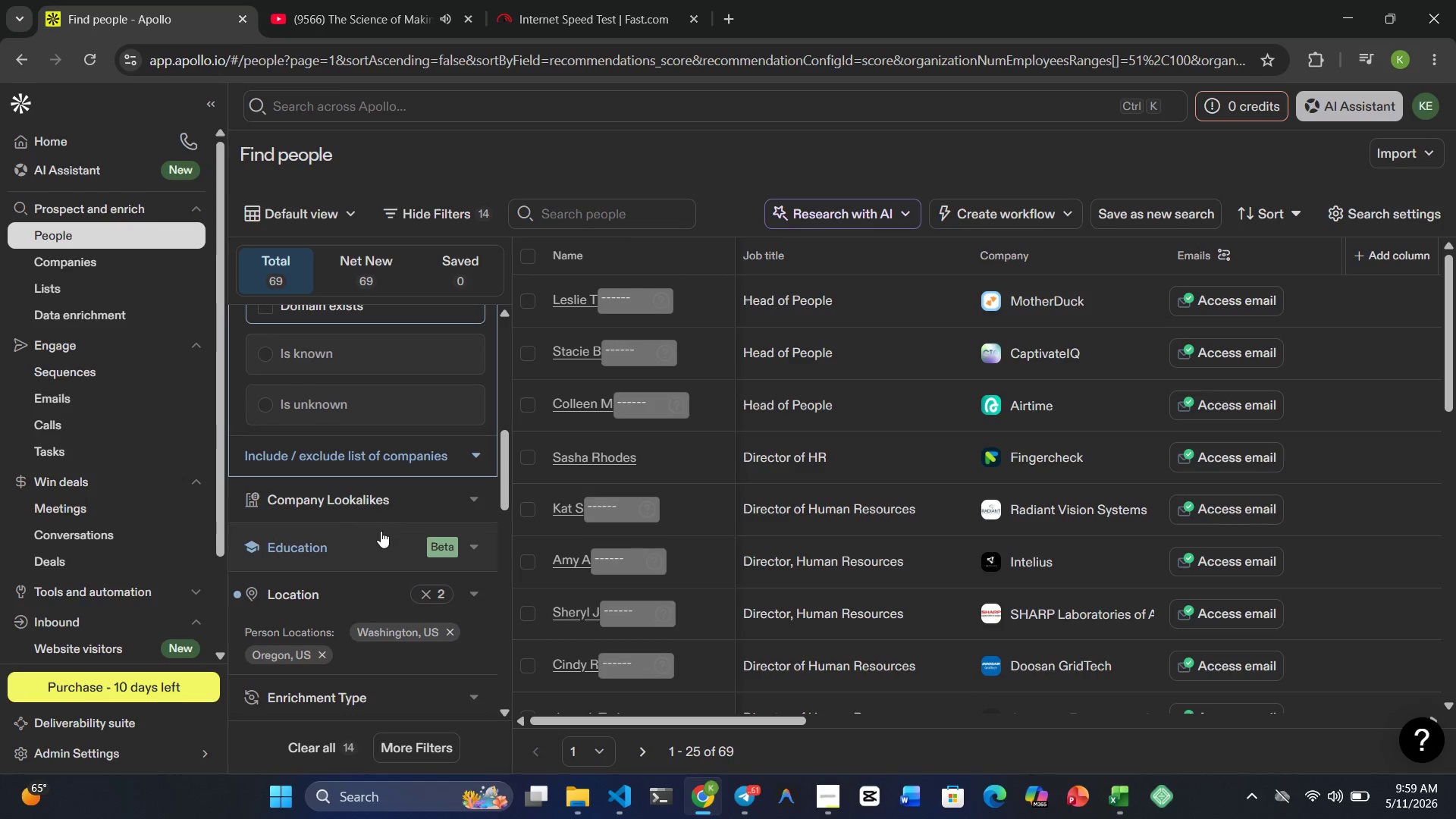 
scroll: coordinate [372, 539], scroll_direction: none, amount: 0.0
 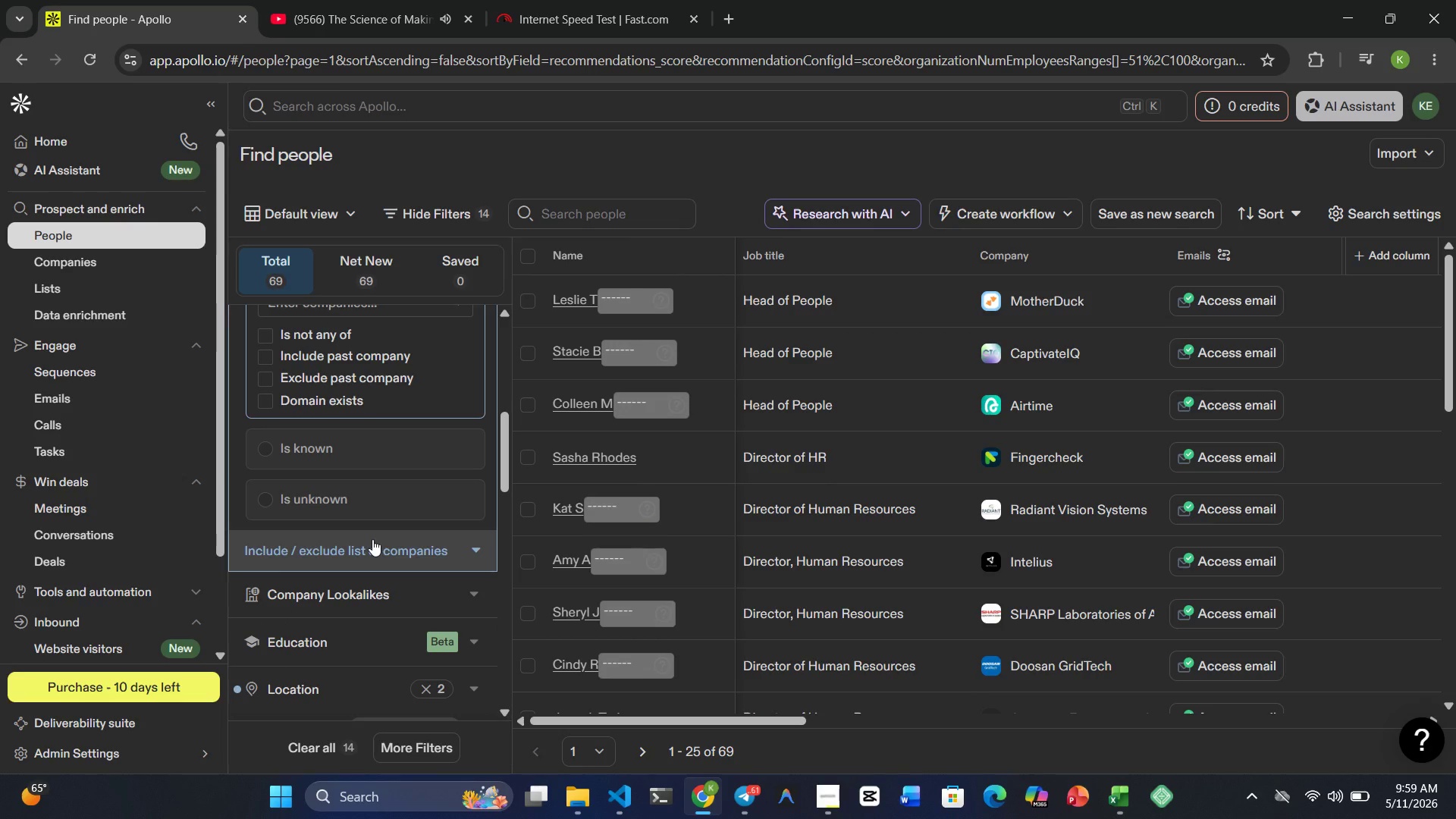 
left_click([372, 539])
 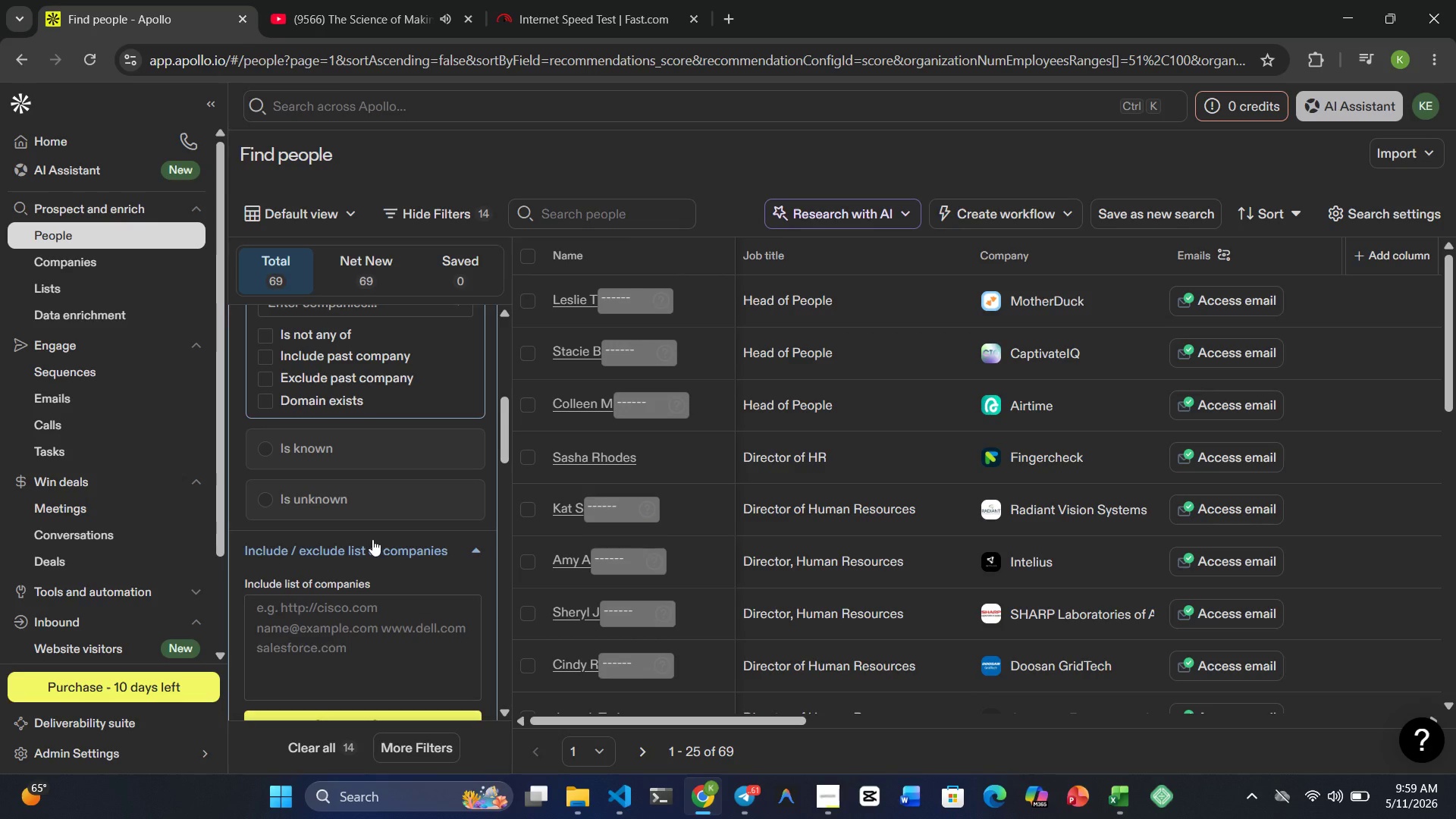 
left_click([372, 539])
 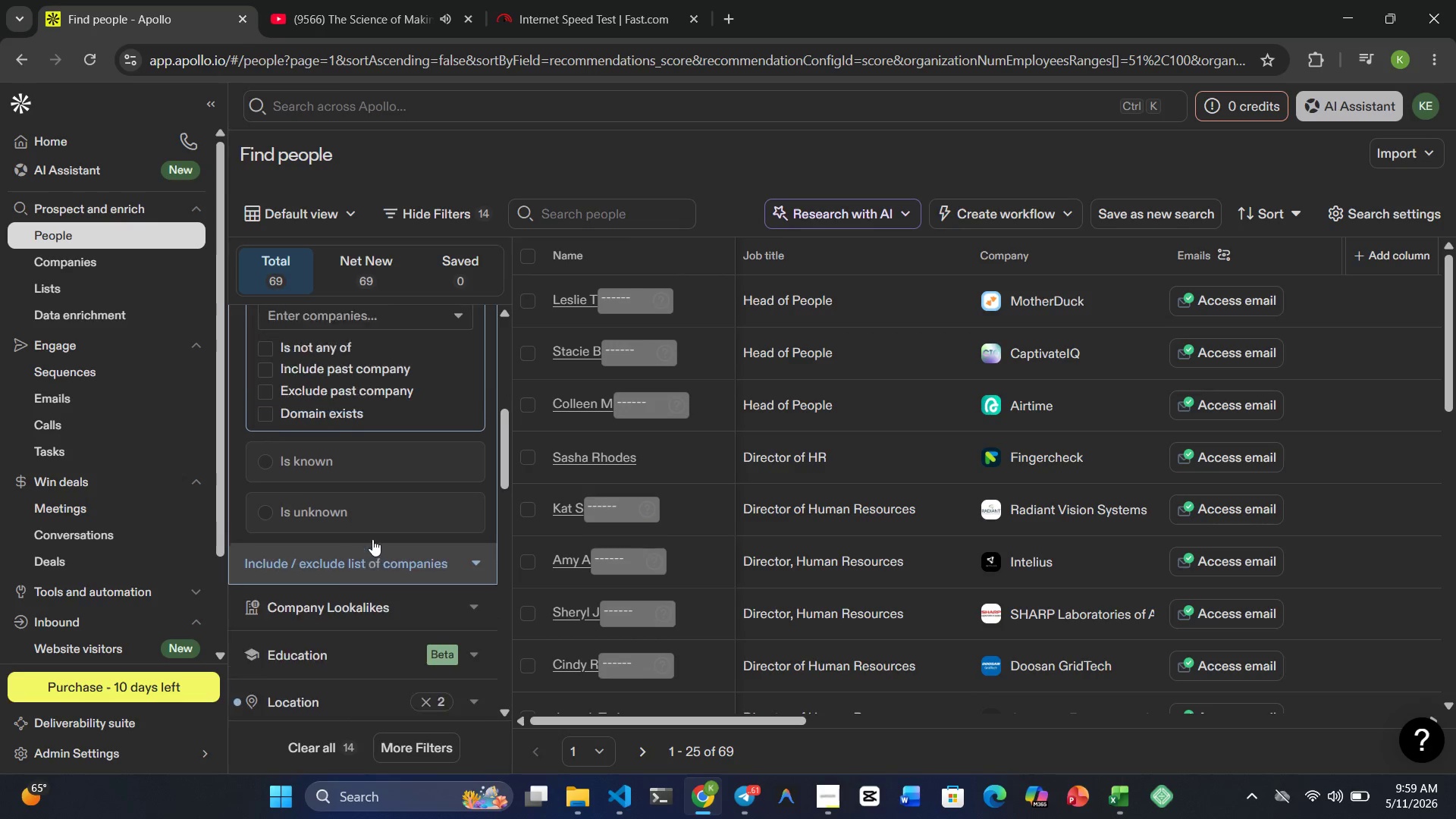 
scroll: coordinate [372, 539], scroll_direction: up, amount: 3.0
 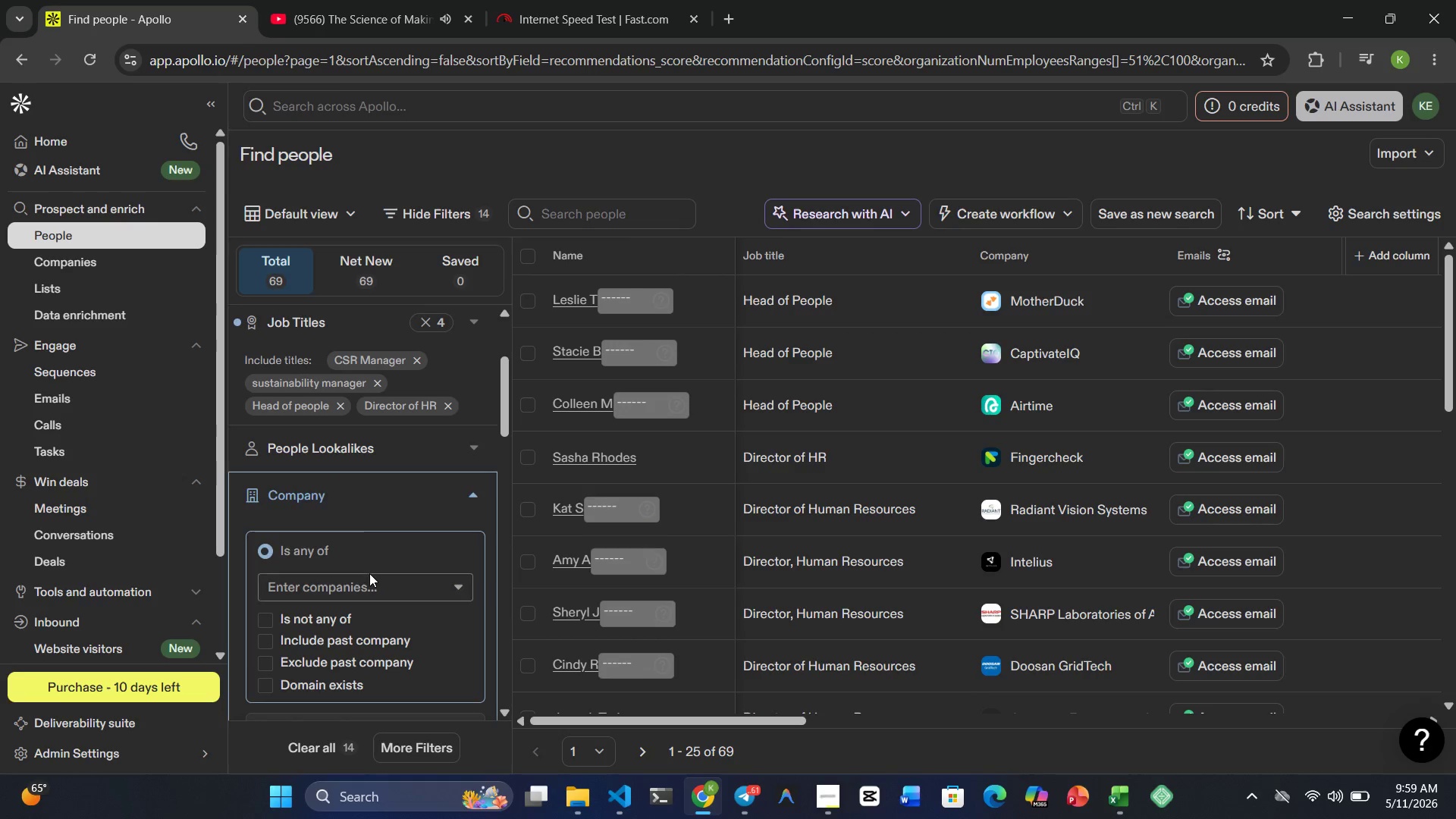 
left_click([369, 573])
 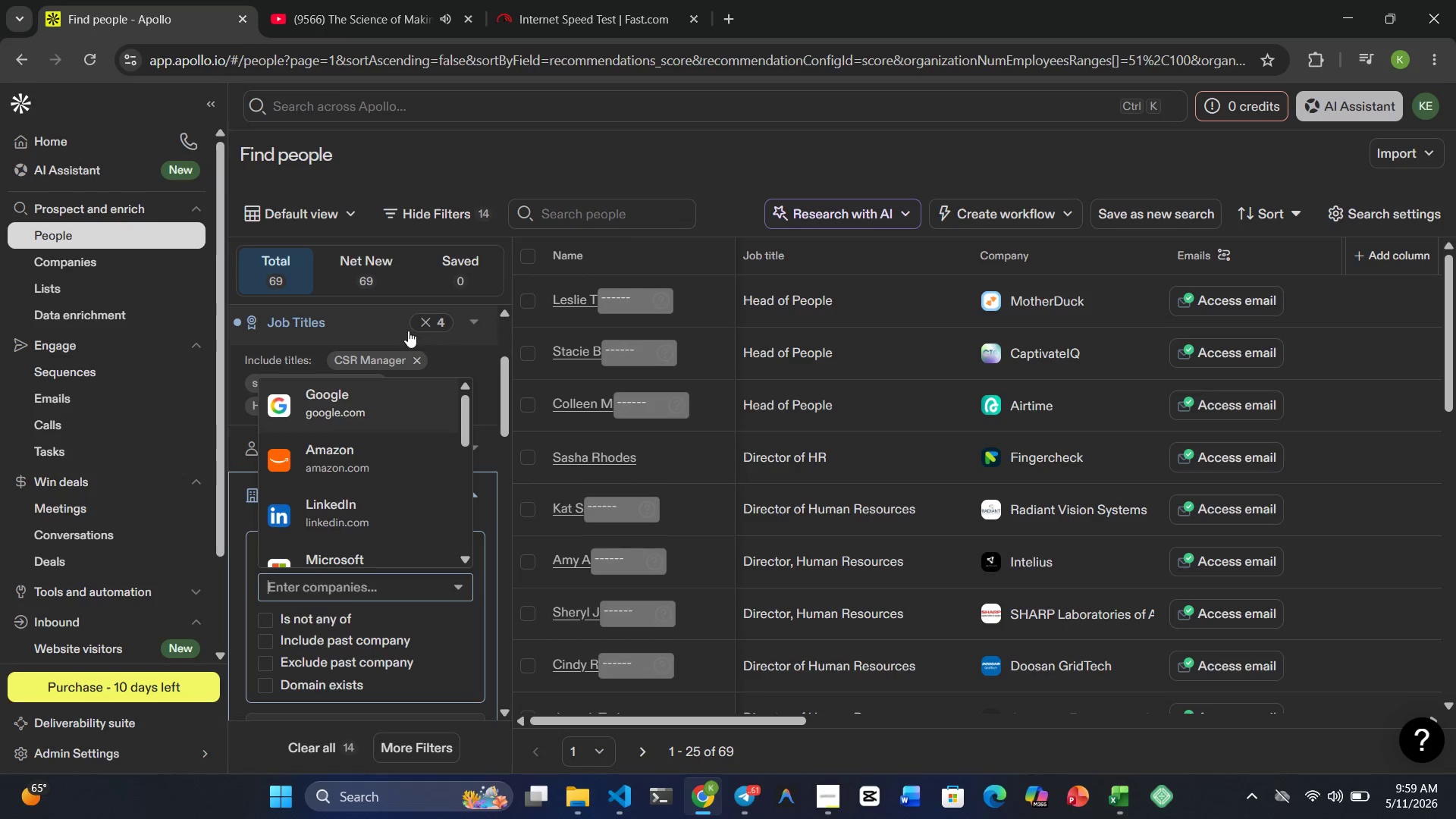 
wait(5.97)
 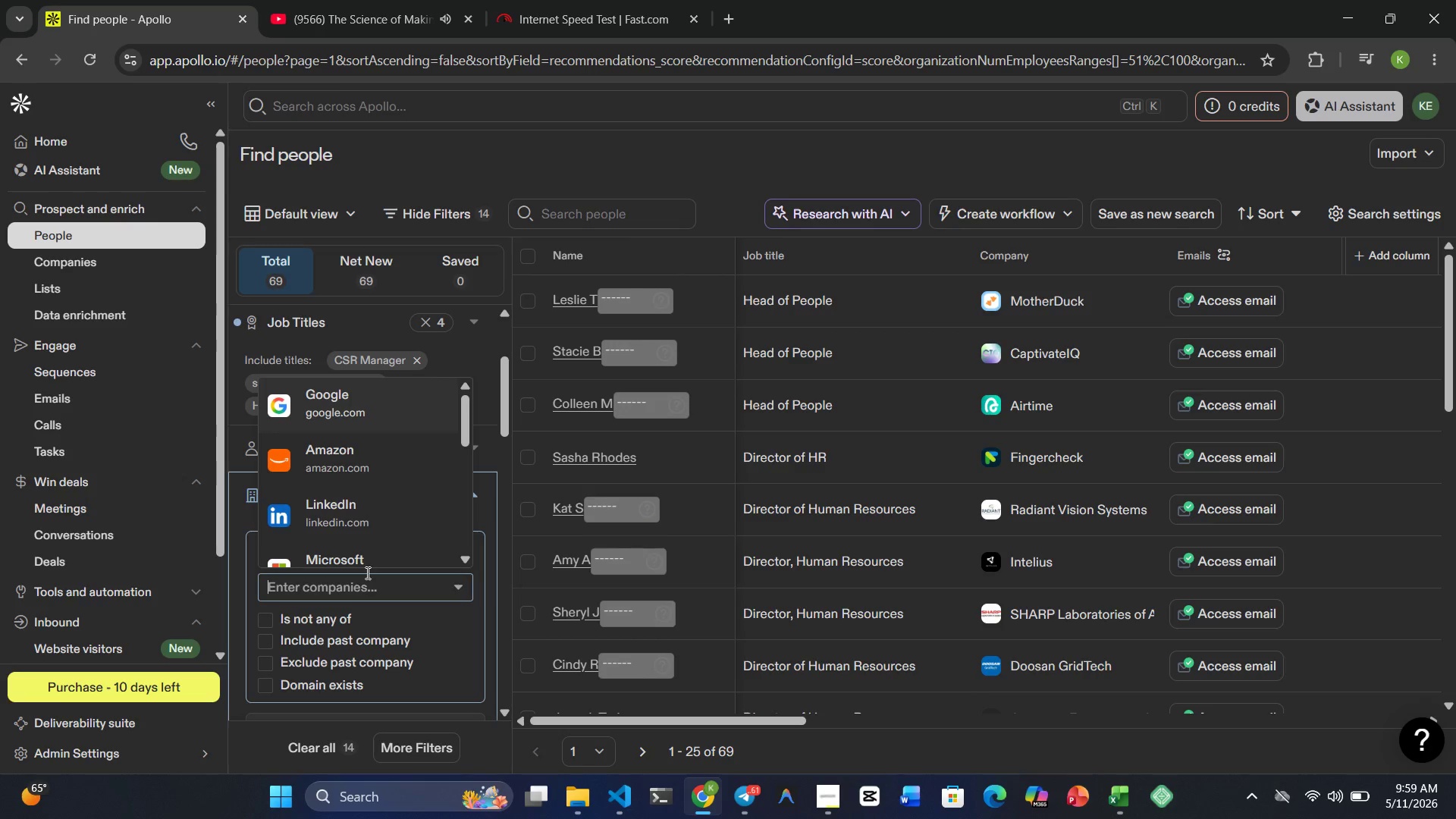 
left_click([494, 133])
 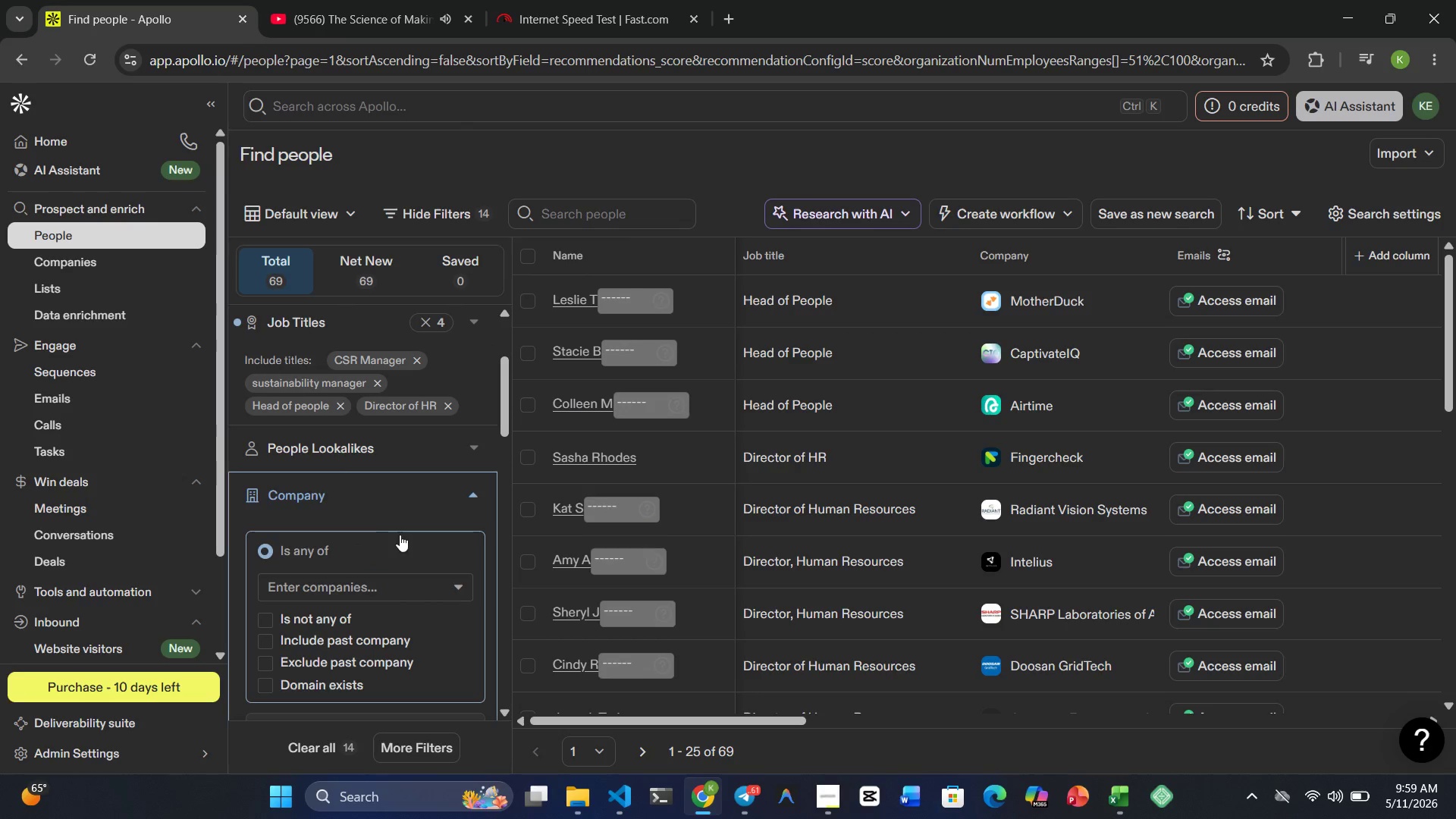 
left_click([352, 579])
 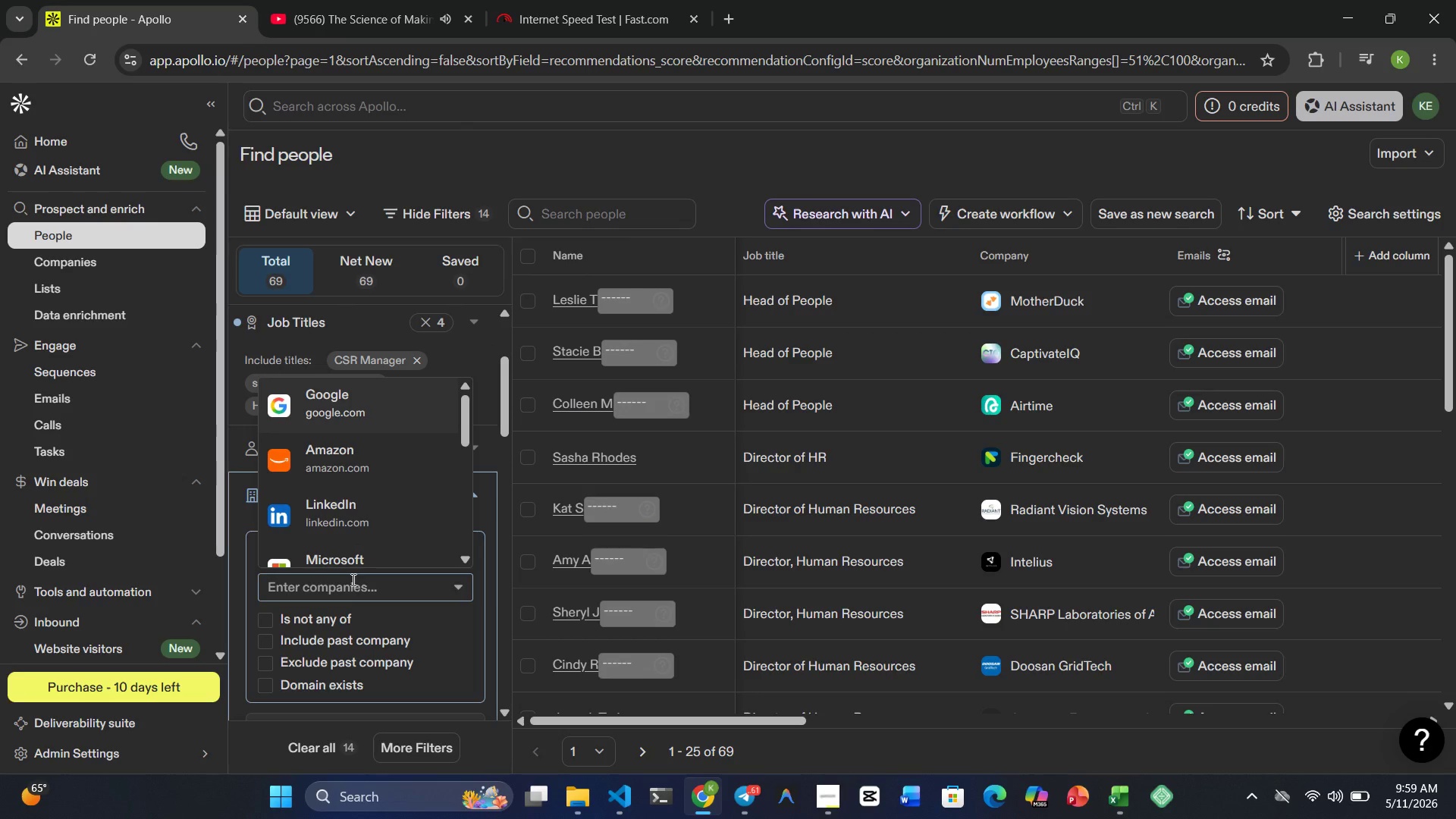 
type(sustainab)
 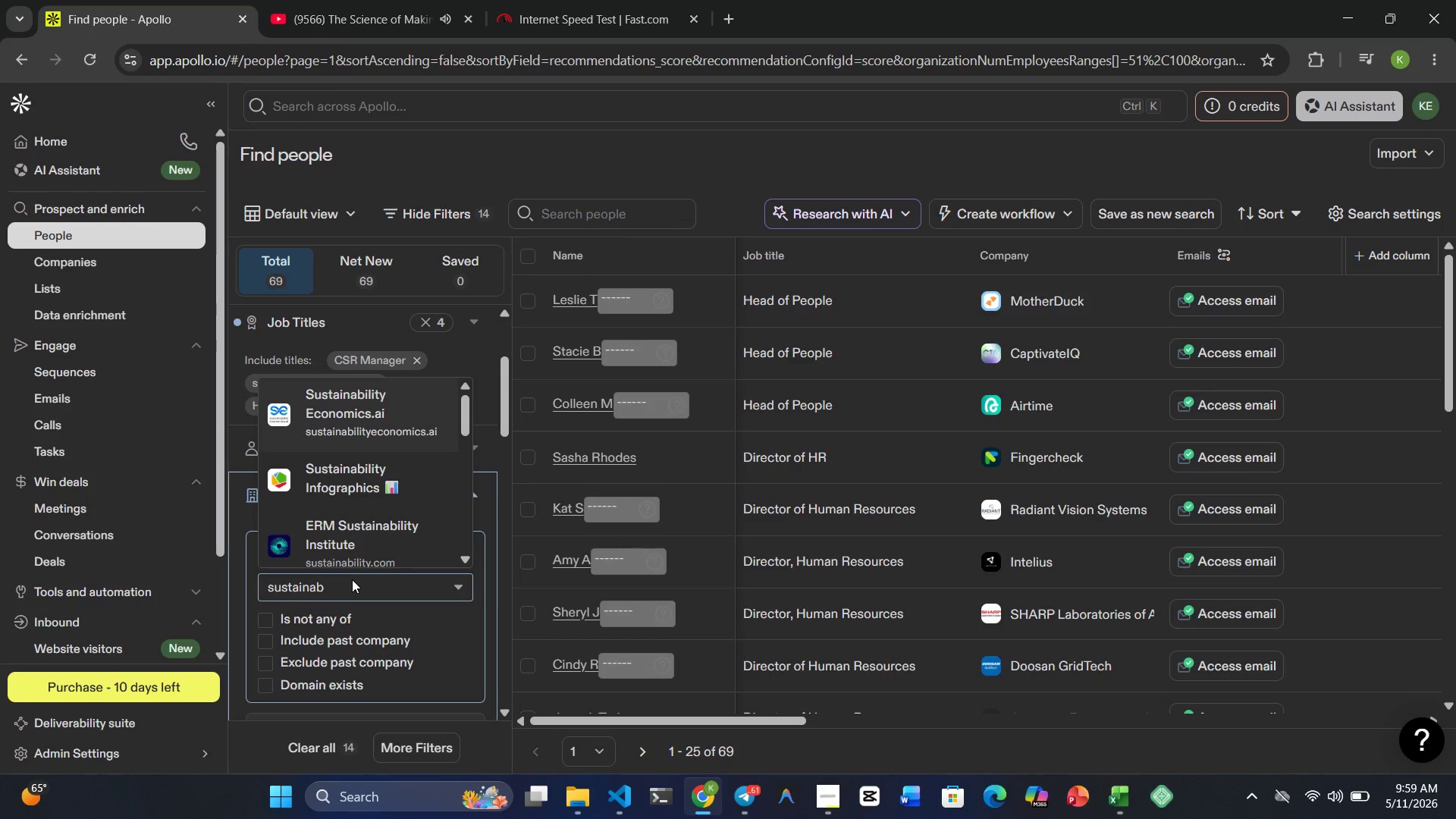 
wait(8.7)
 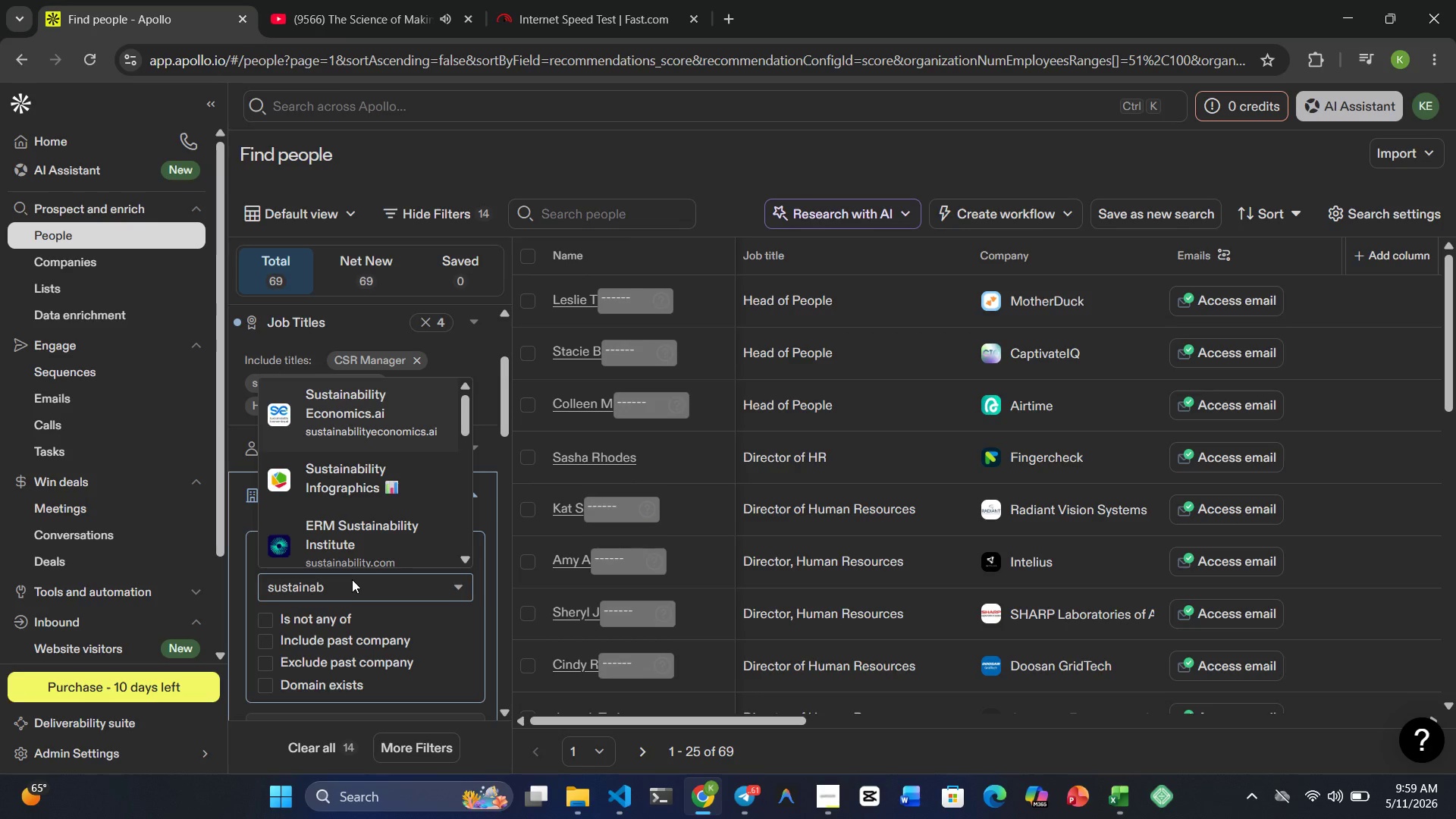 
hold_key(key=Backspace, duration=0.78)
 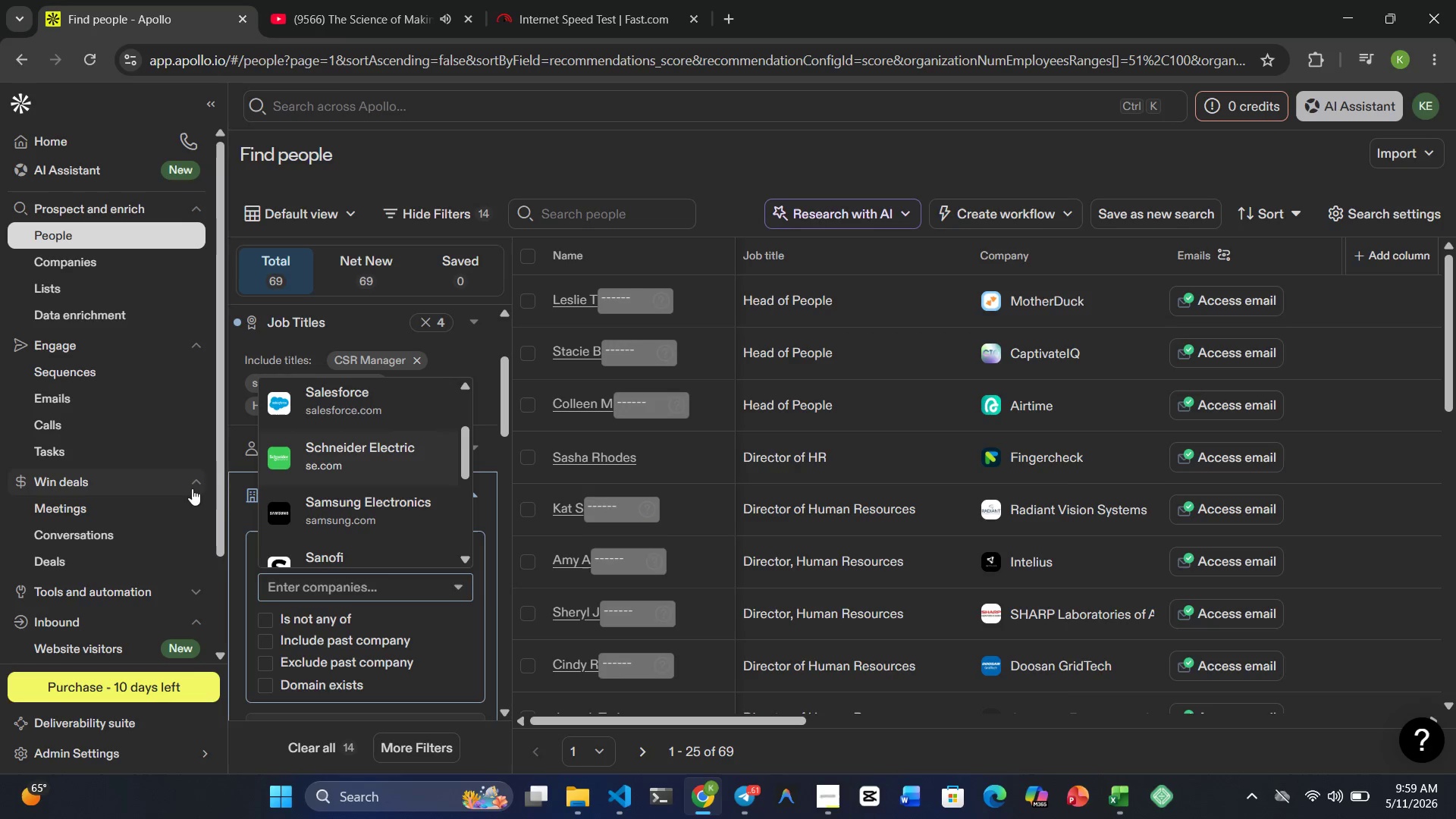 
left_click([237, 511])
 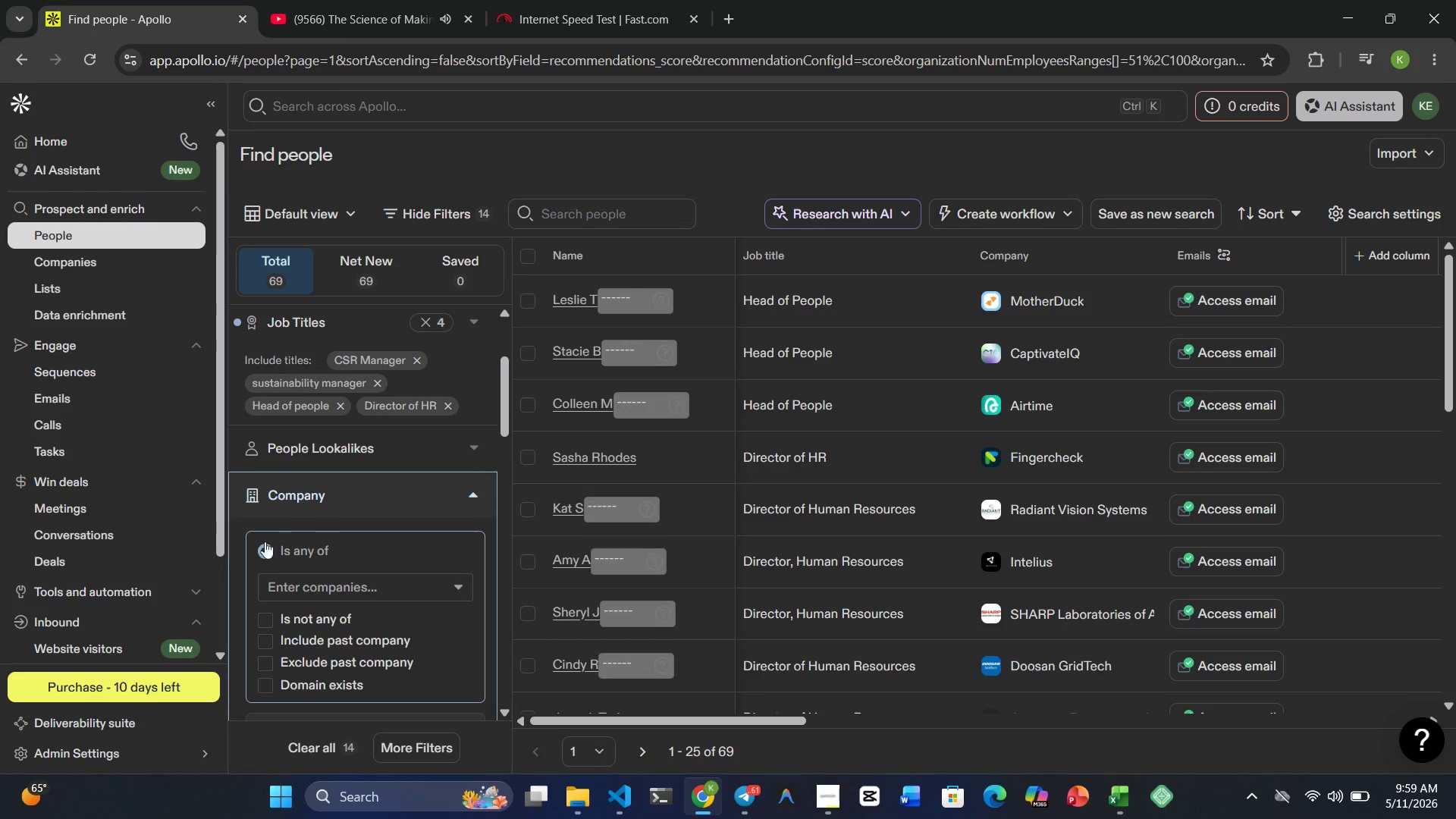 
mouse_move([375, 629])
 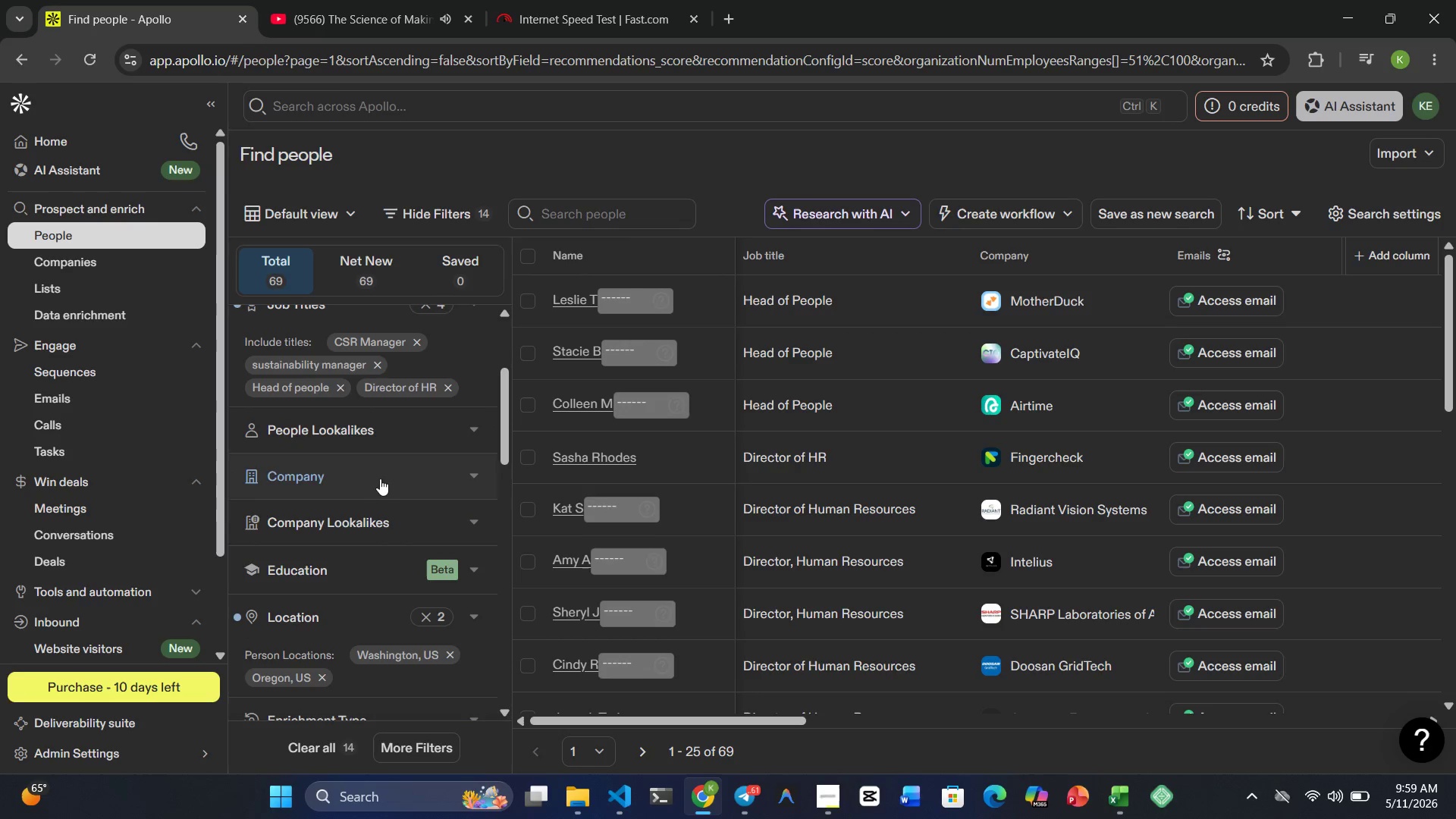 
left_click([380, 479])
 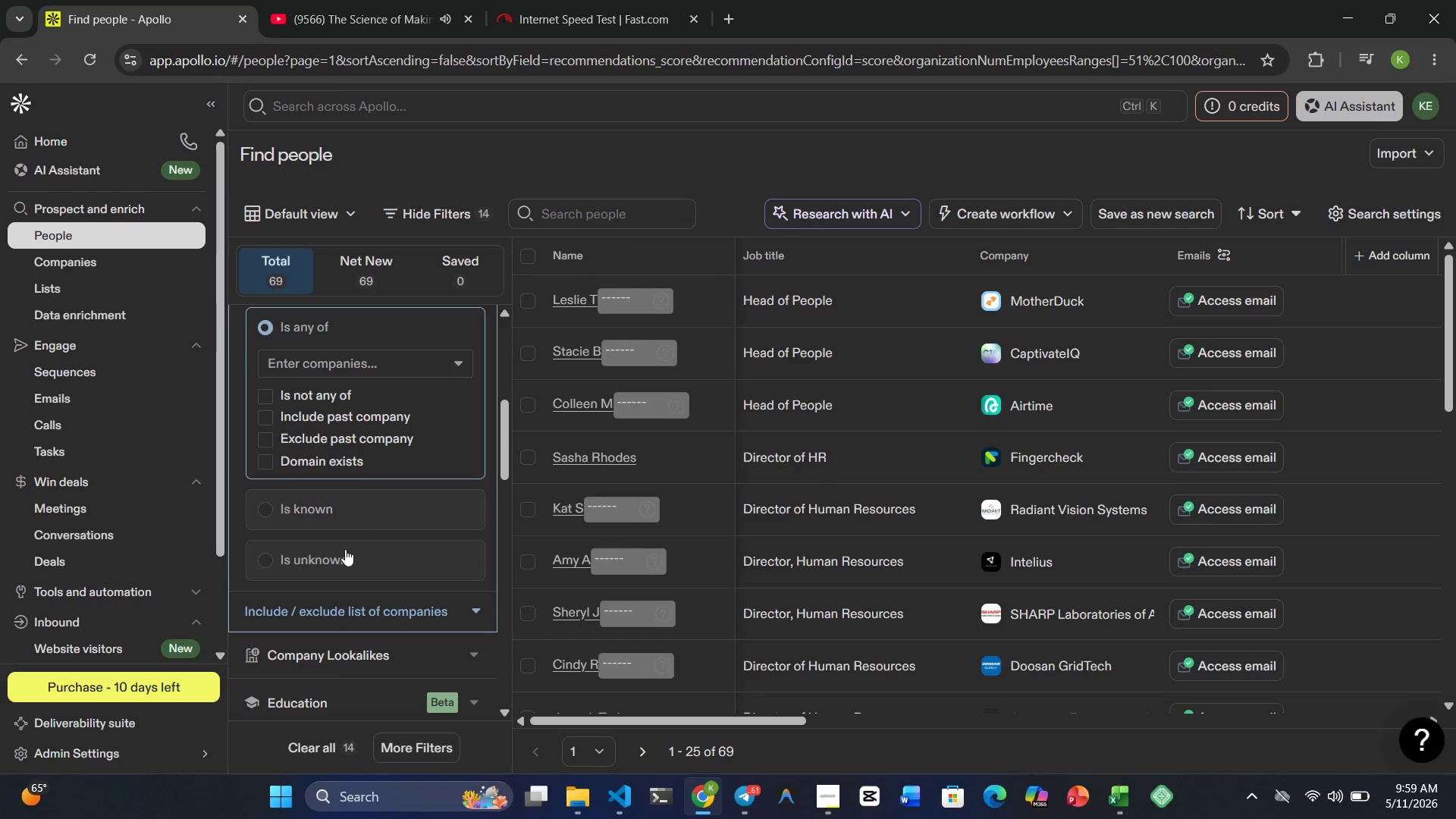 
wait(5.08)
 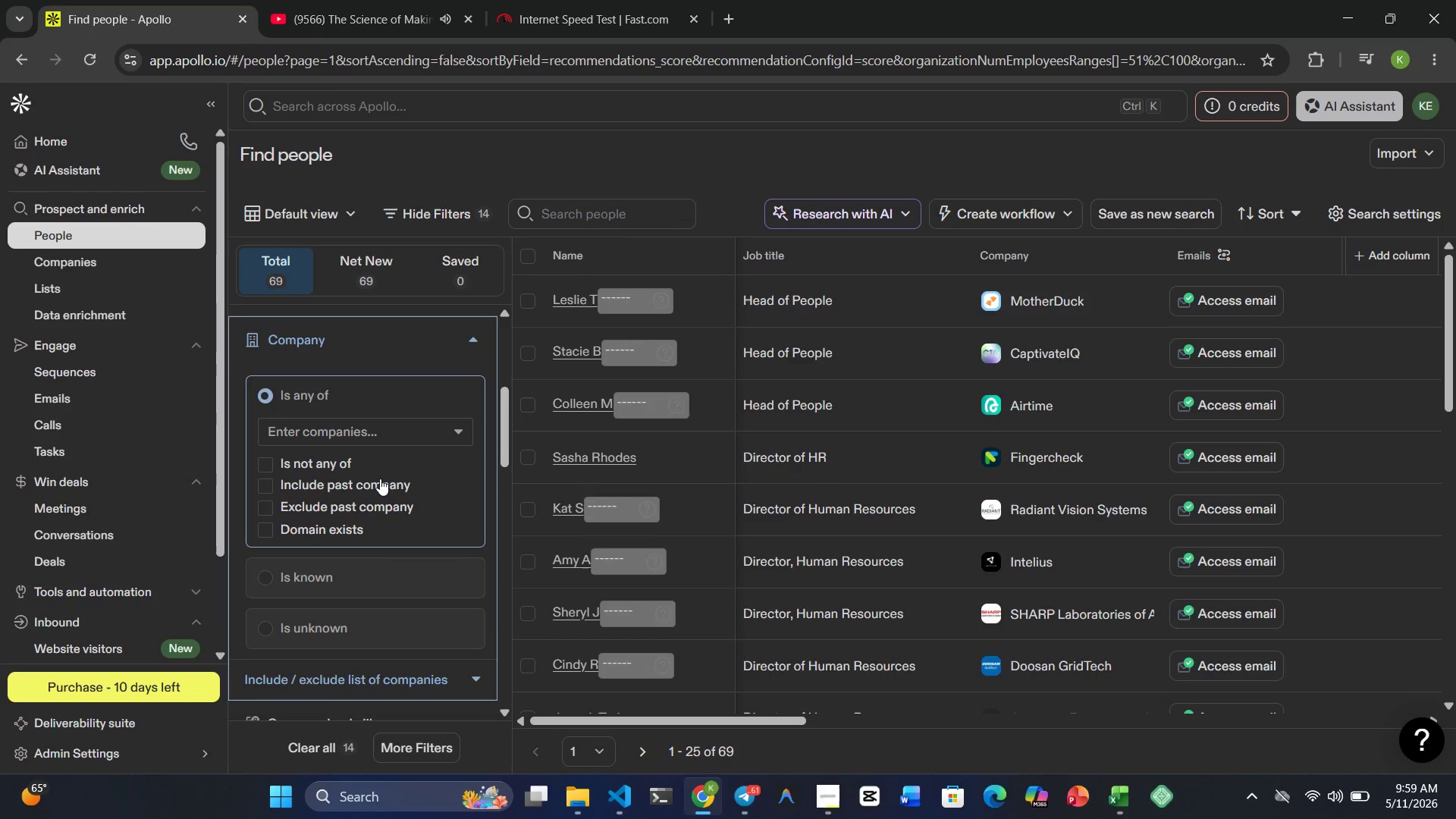 
left_click([340, 541])
 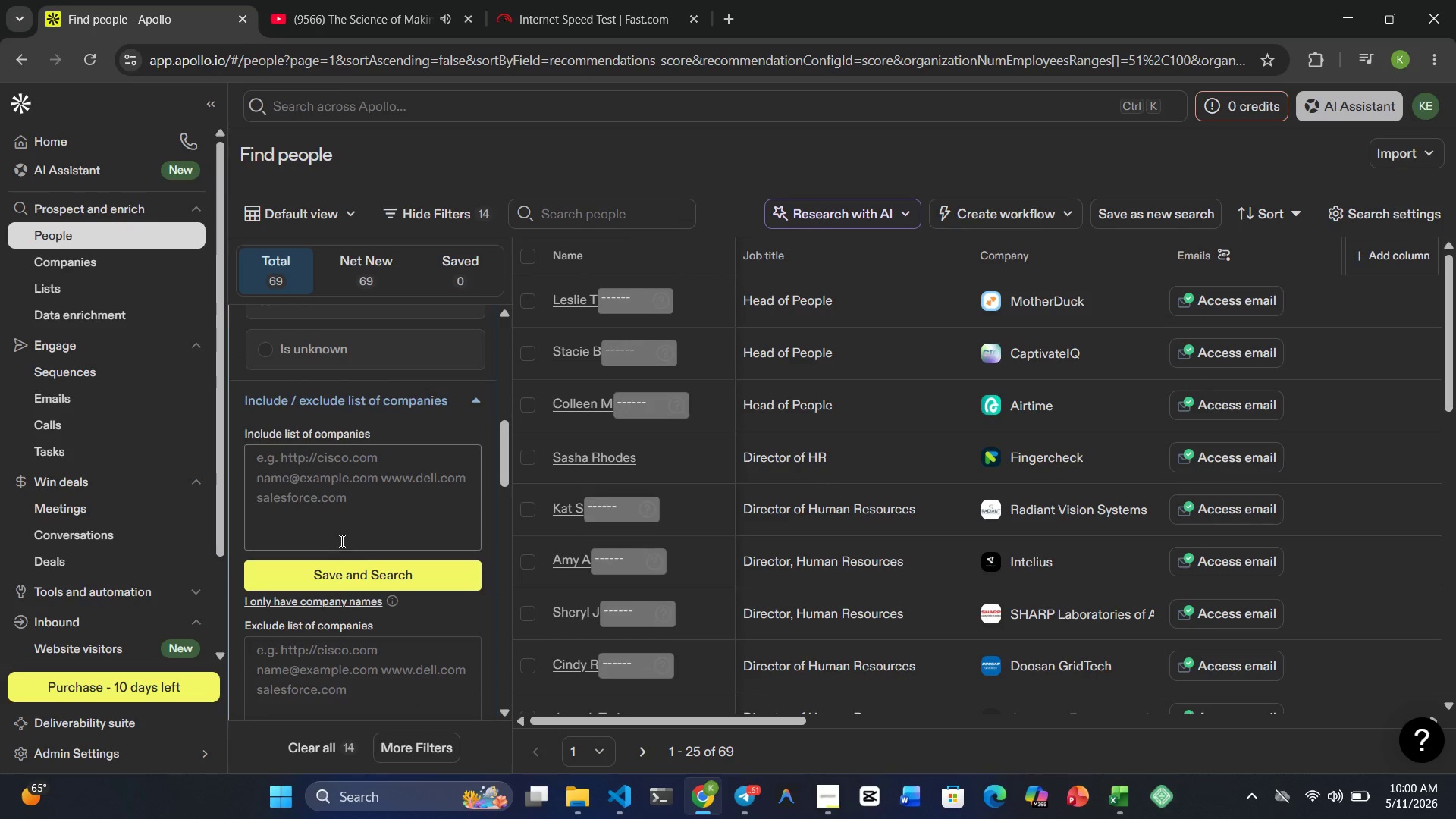 
left_click([323, 461])
 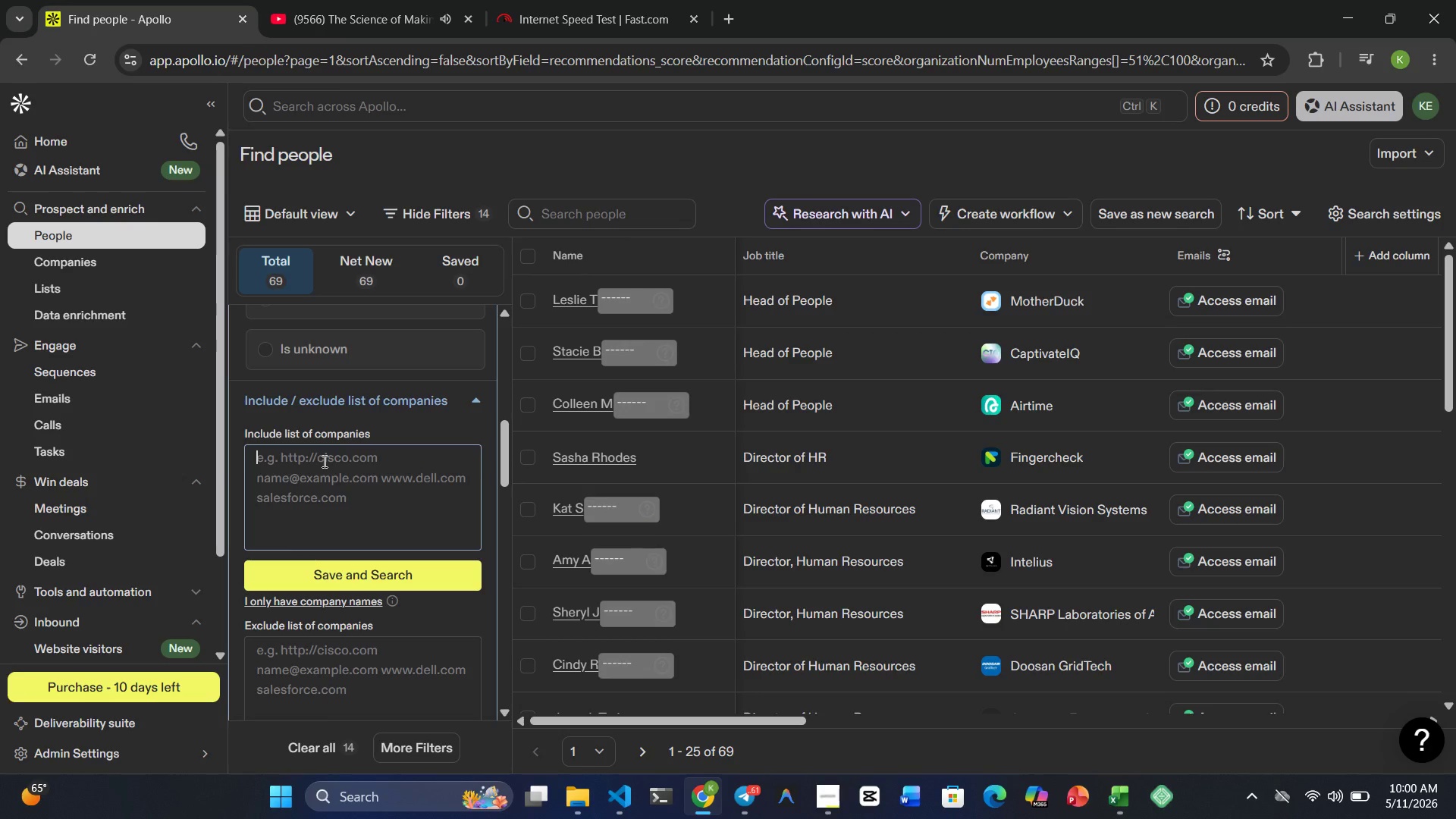 
type(sustainability)
 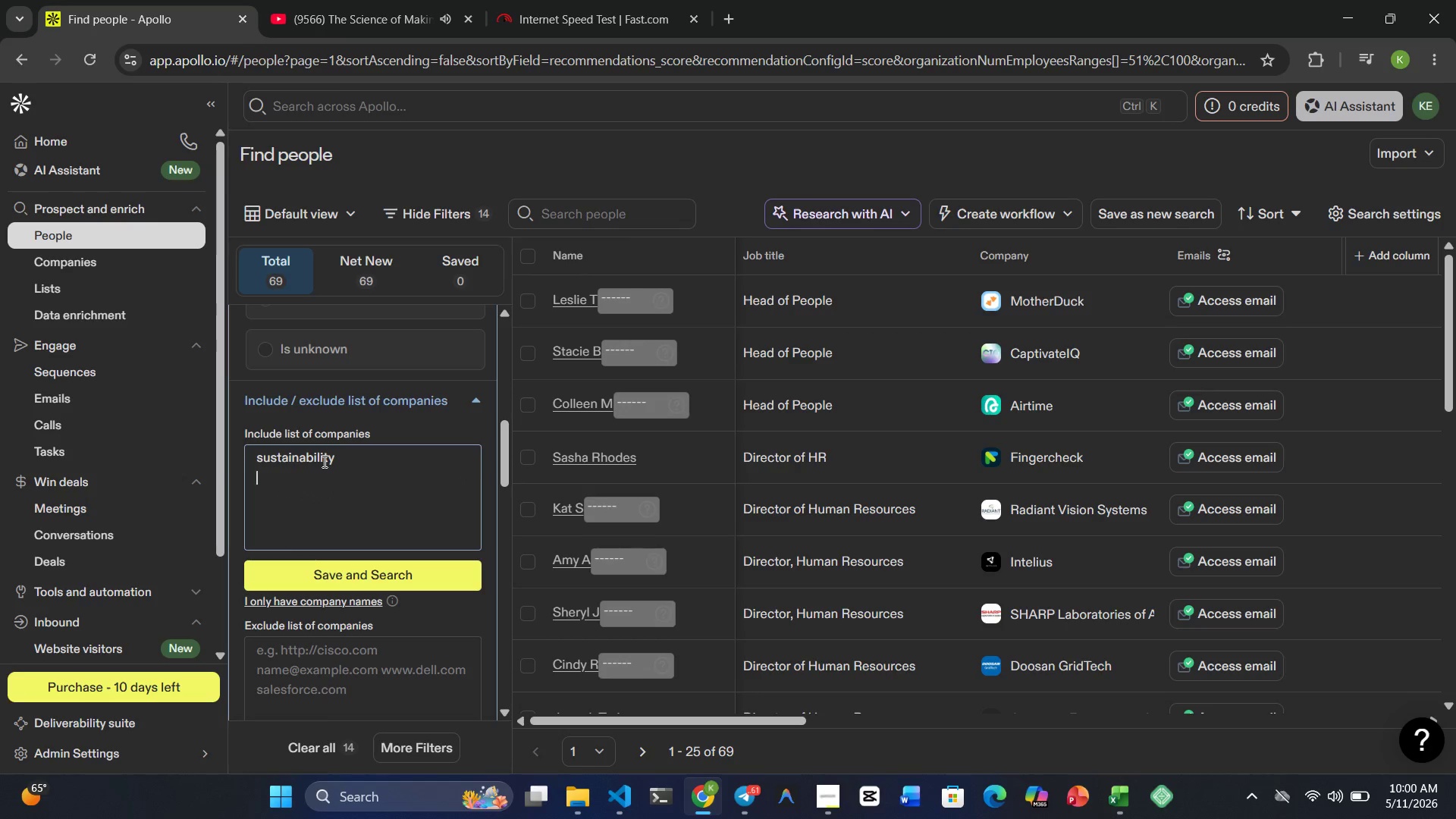 
key(Shift+Enter)
 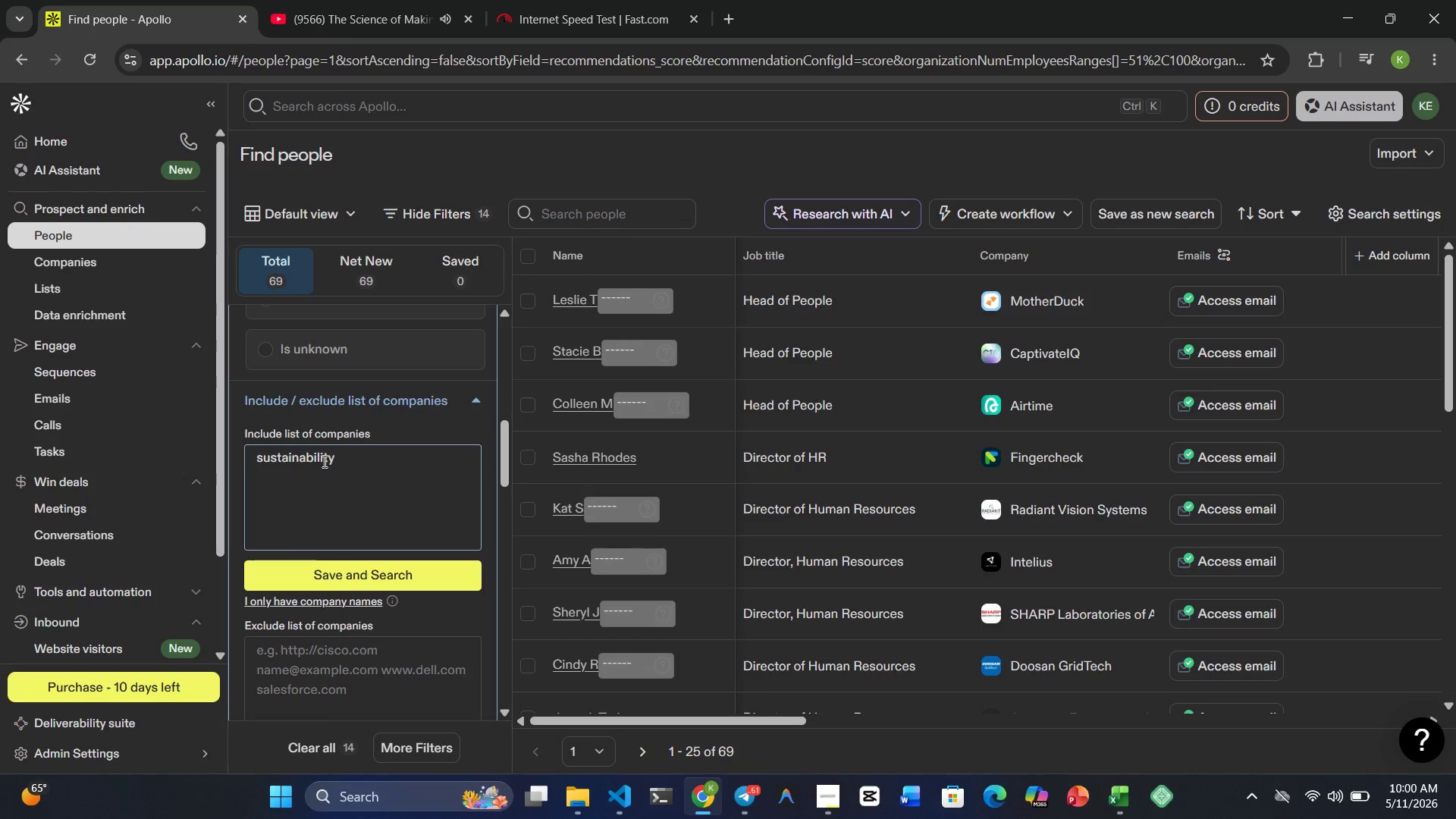 
type(green energy)
 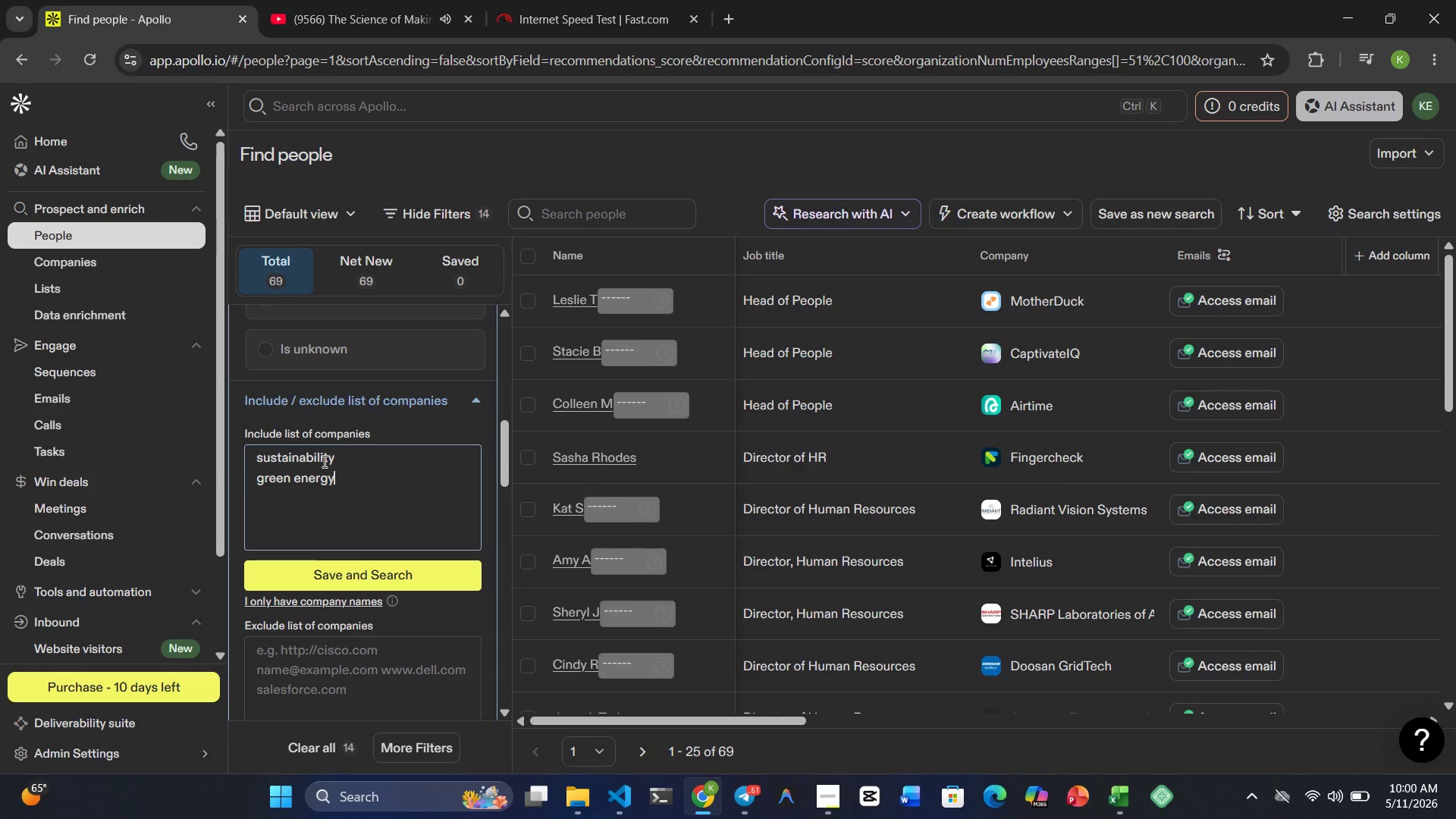 
key(Enter)
 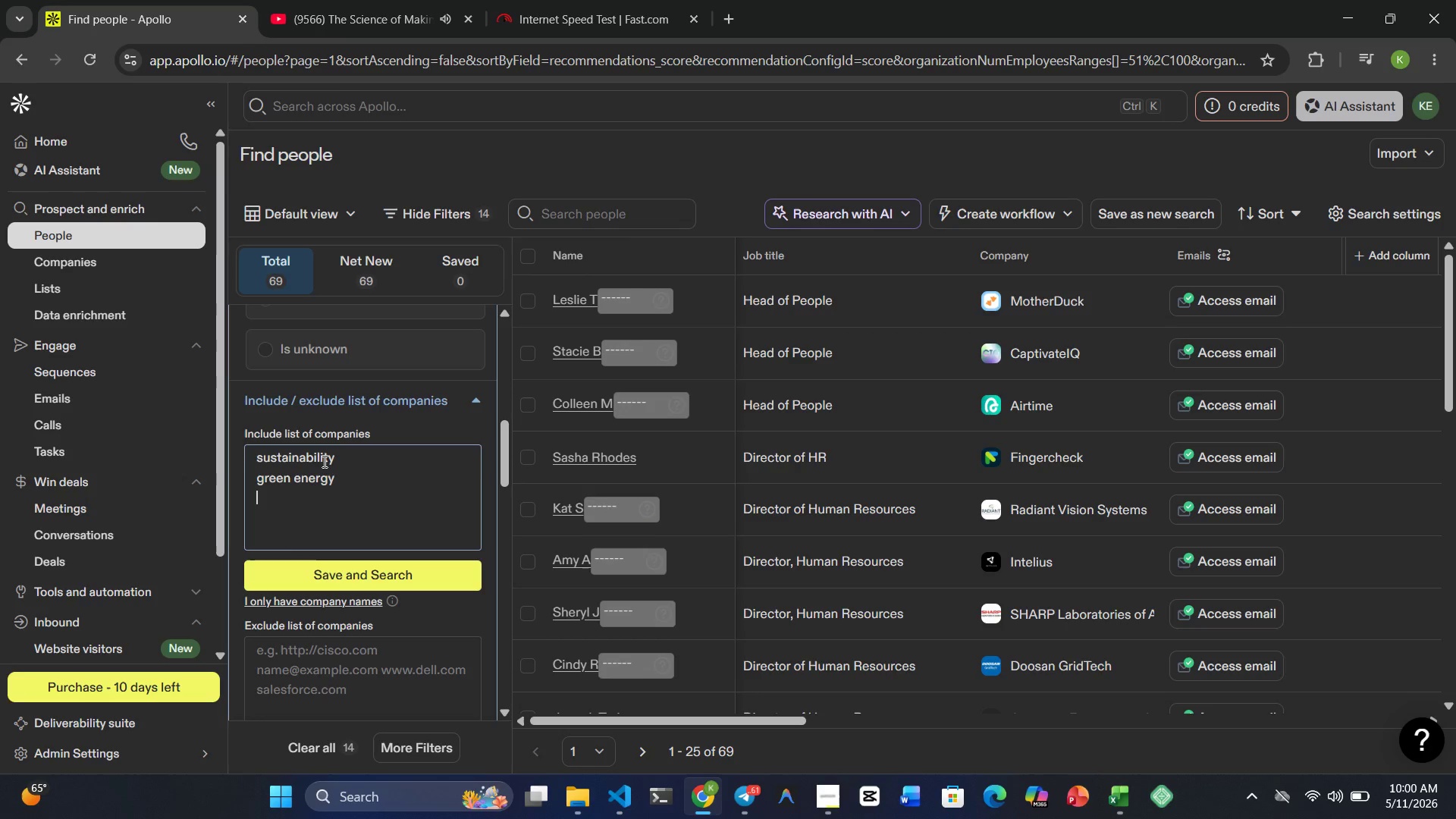 
type(environmental )
 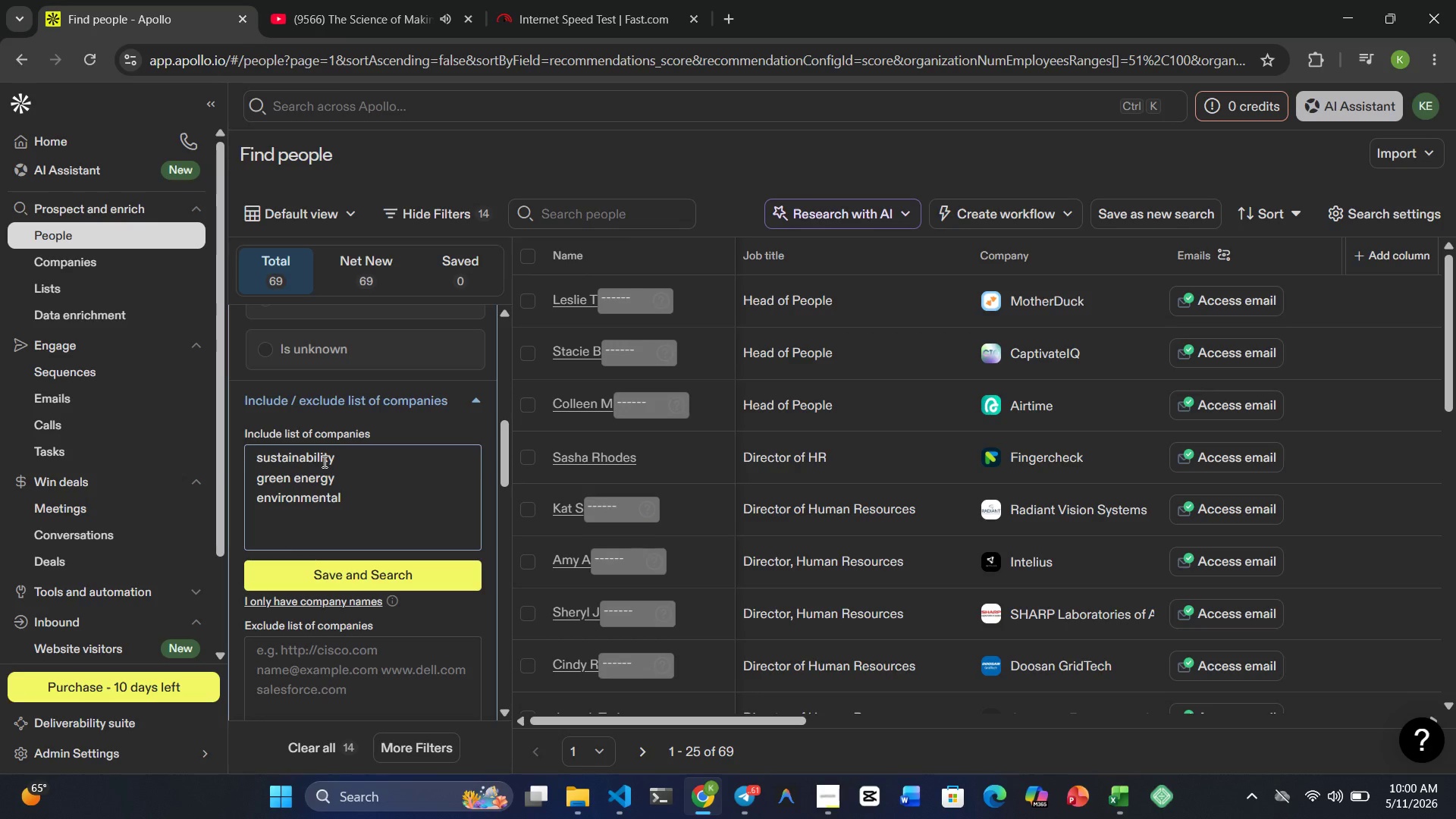 
wait(5.42)
 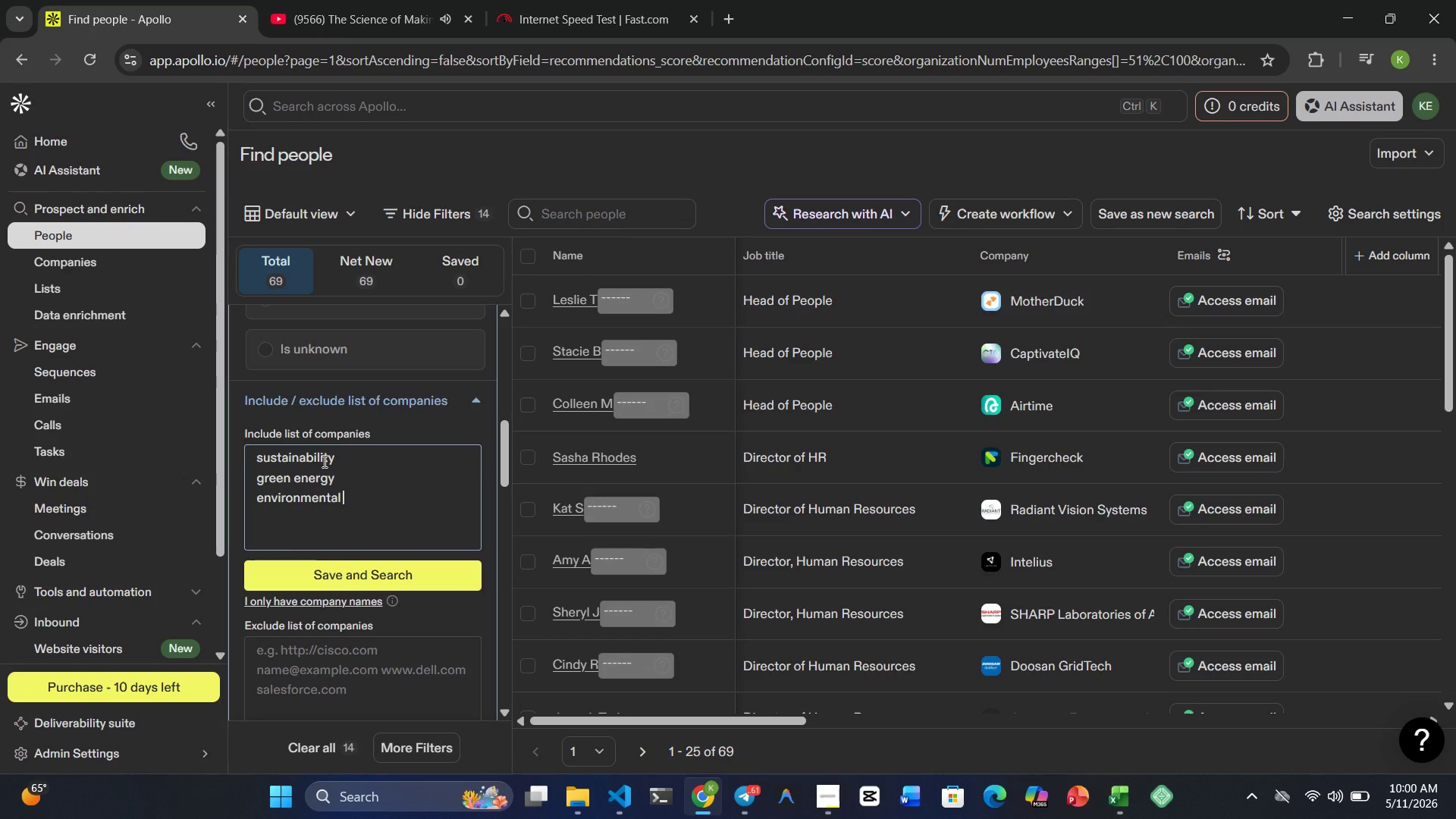 
type(impact)
 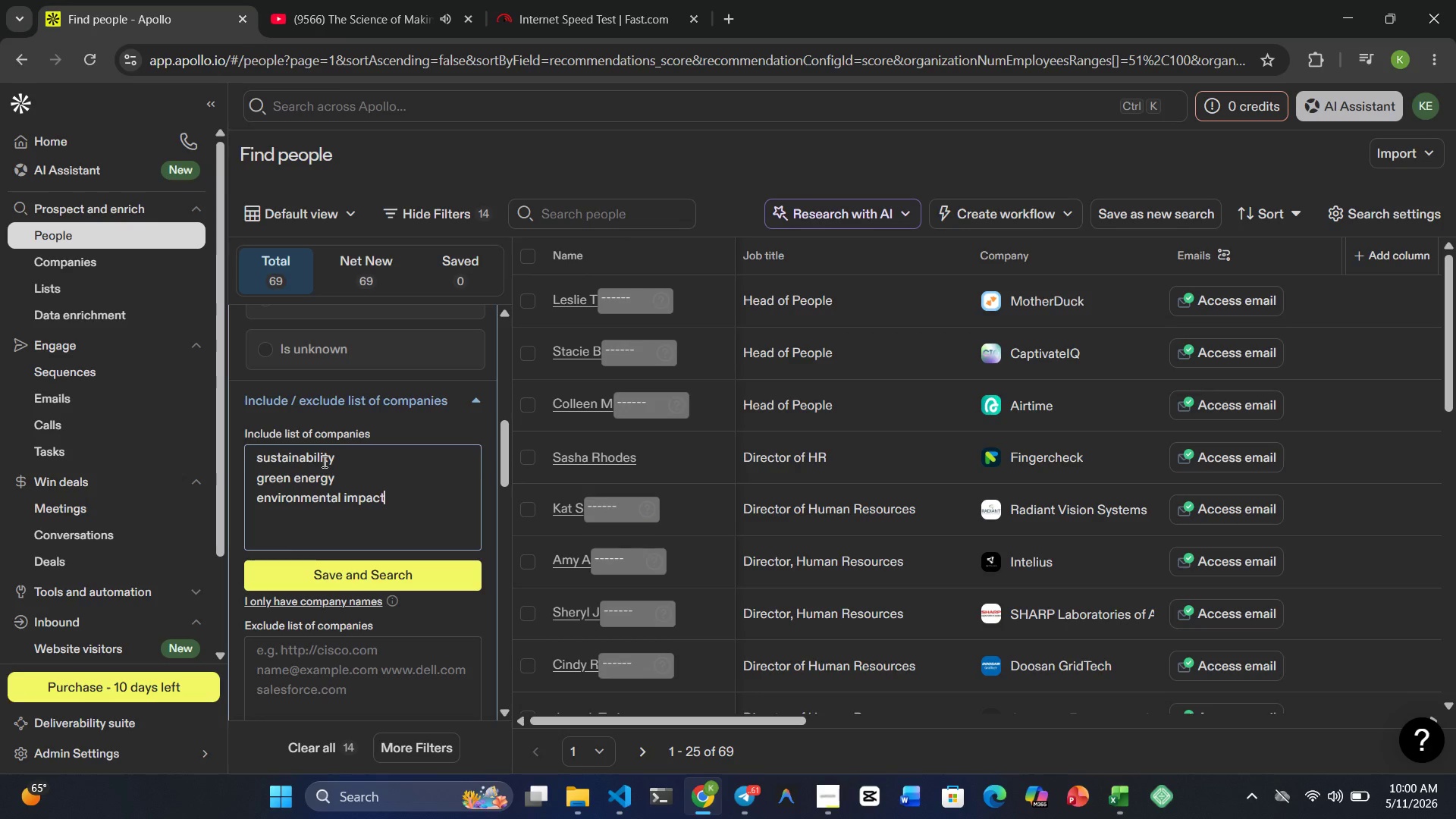 
key(Enter)
 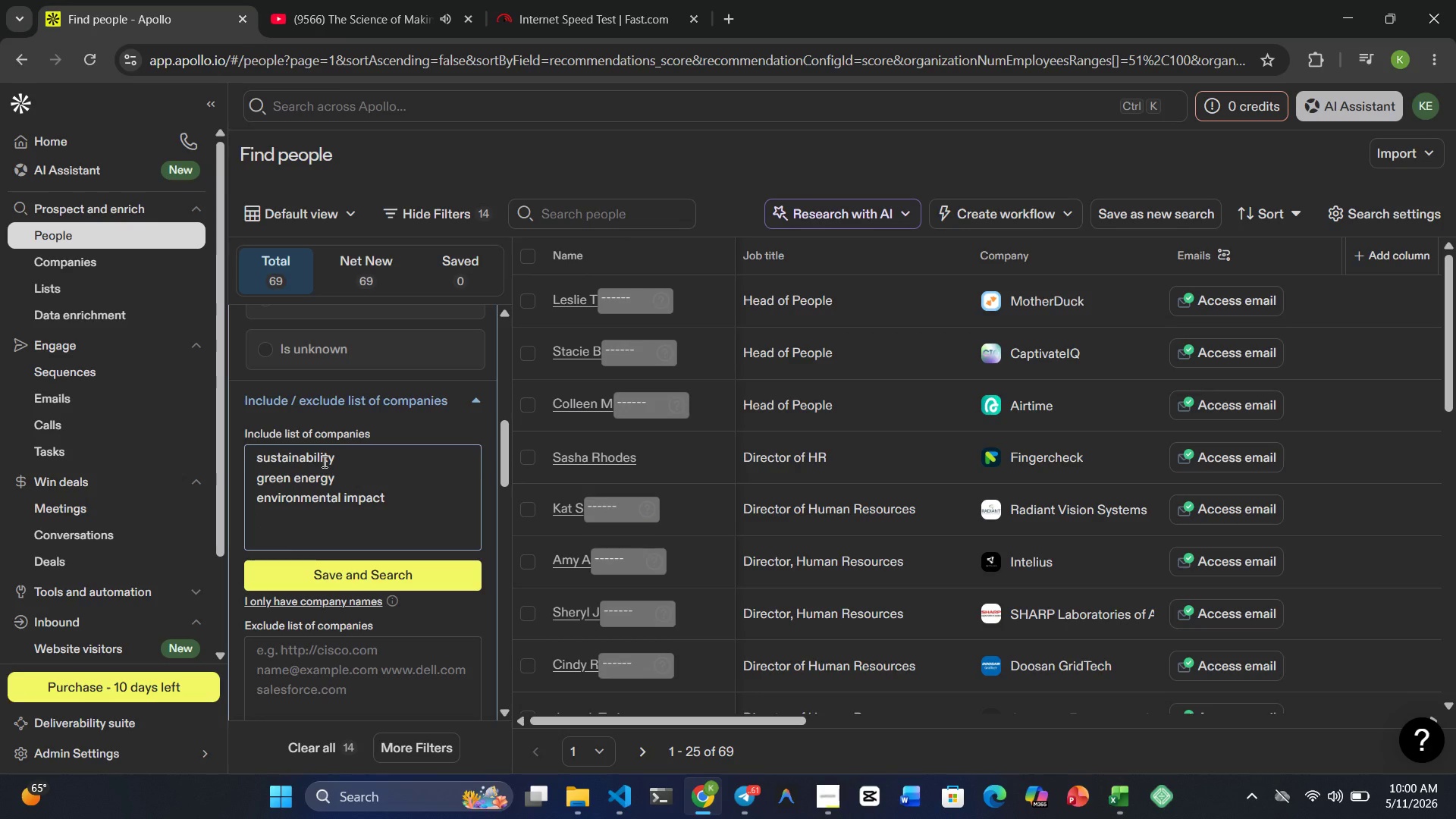 
type(conservatino)
key(Backspace)
key(Backspace)
type(on)
 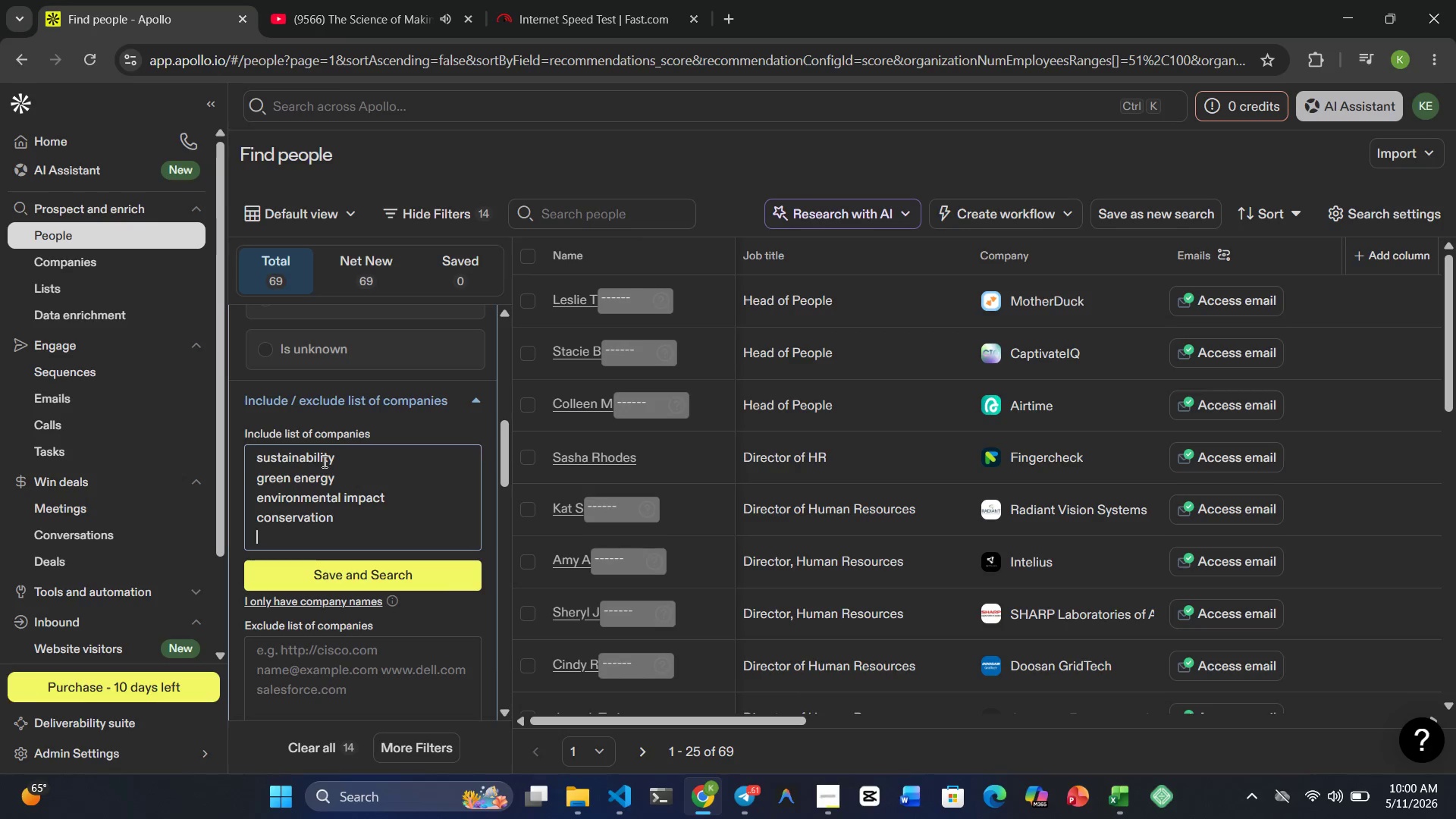 
key(Enter)
 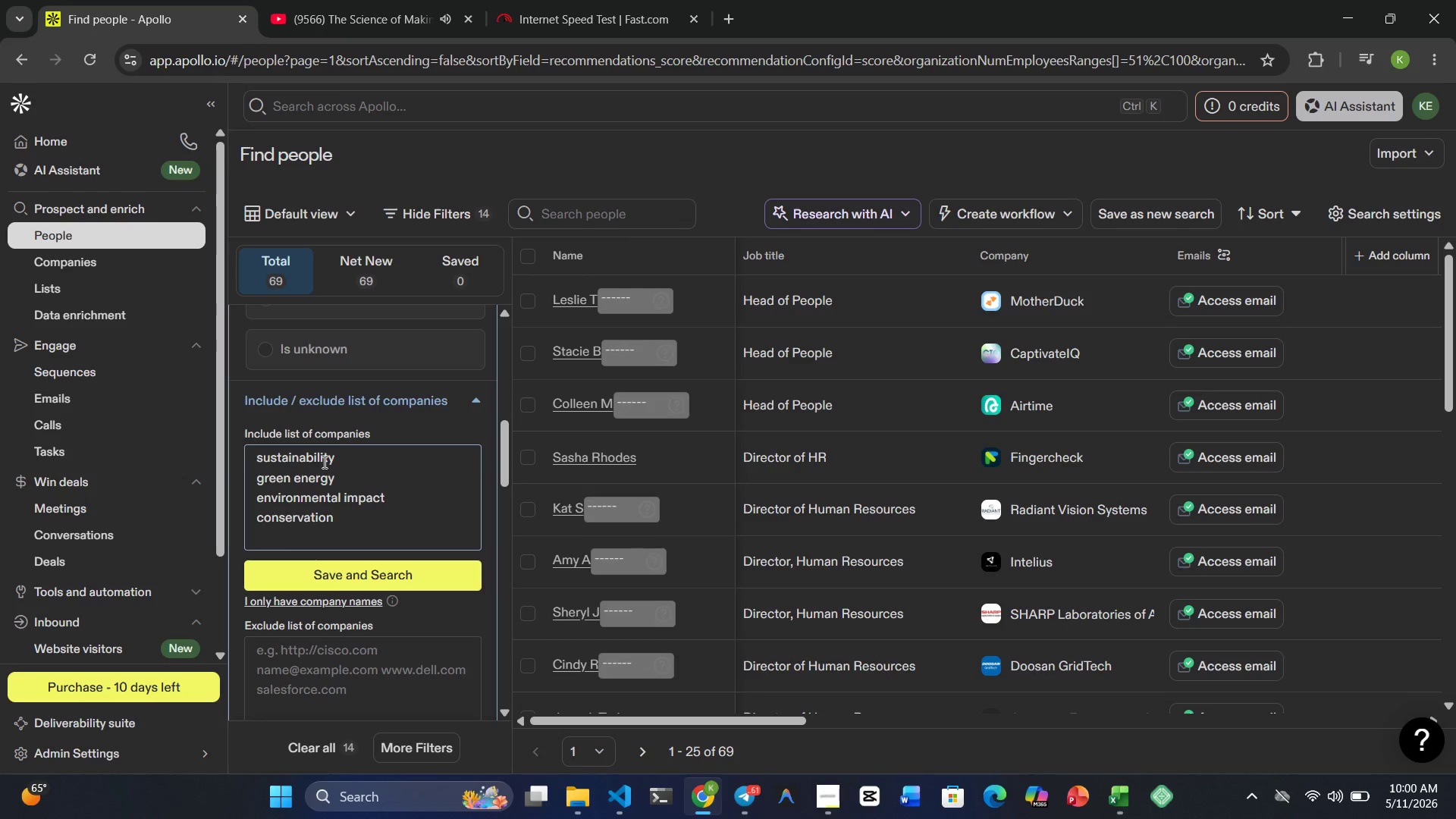 
key(Backspace)
 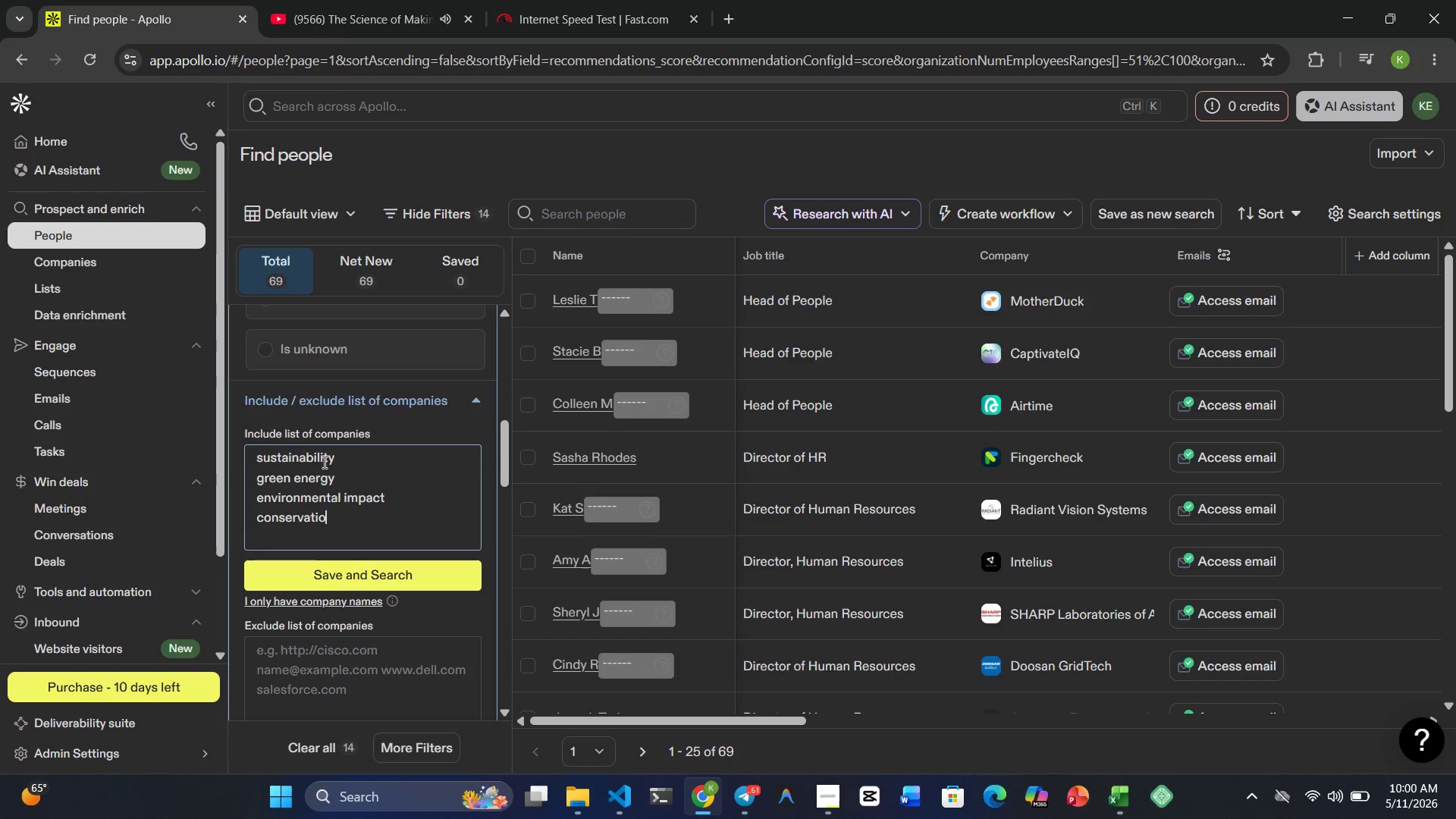 
key(Backspace)
 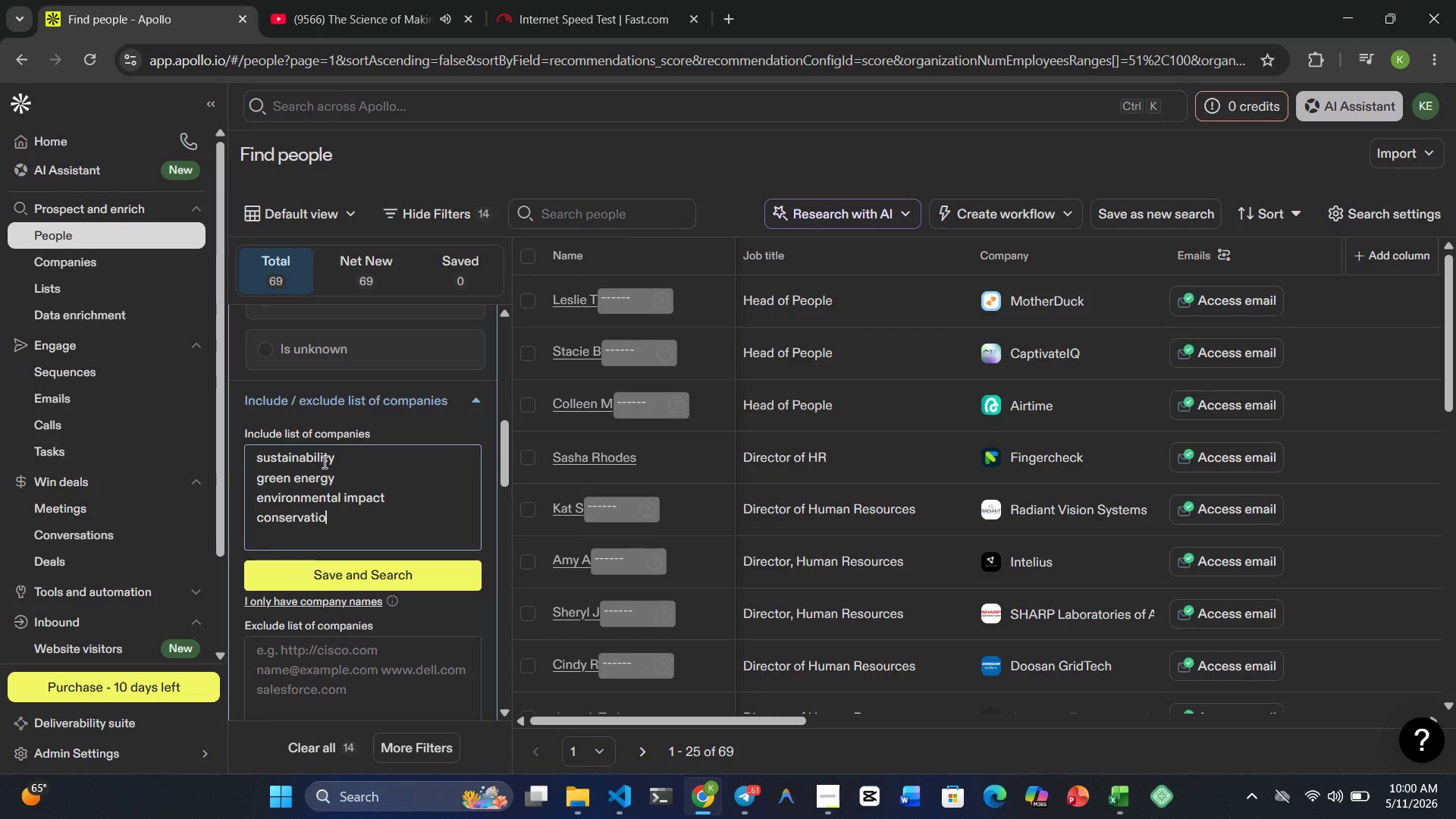 
key(N)
 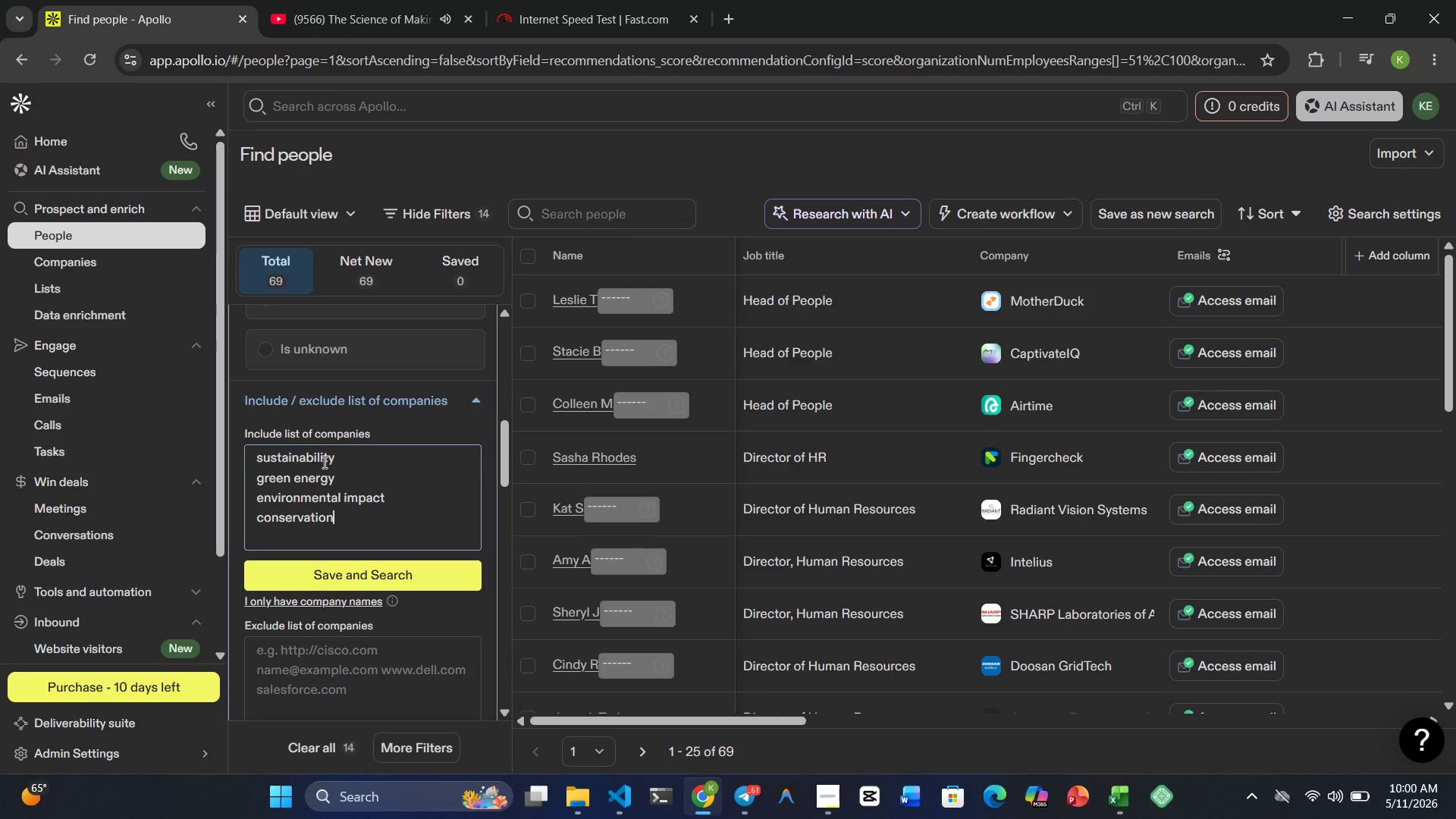 
wait(10.59)
 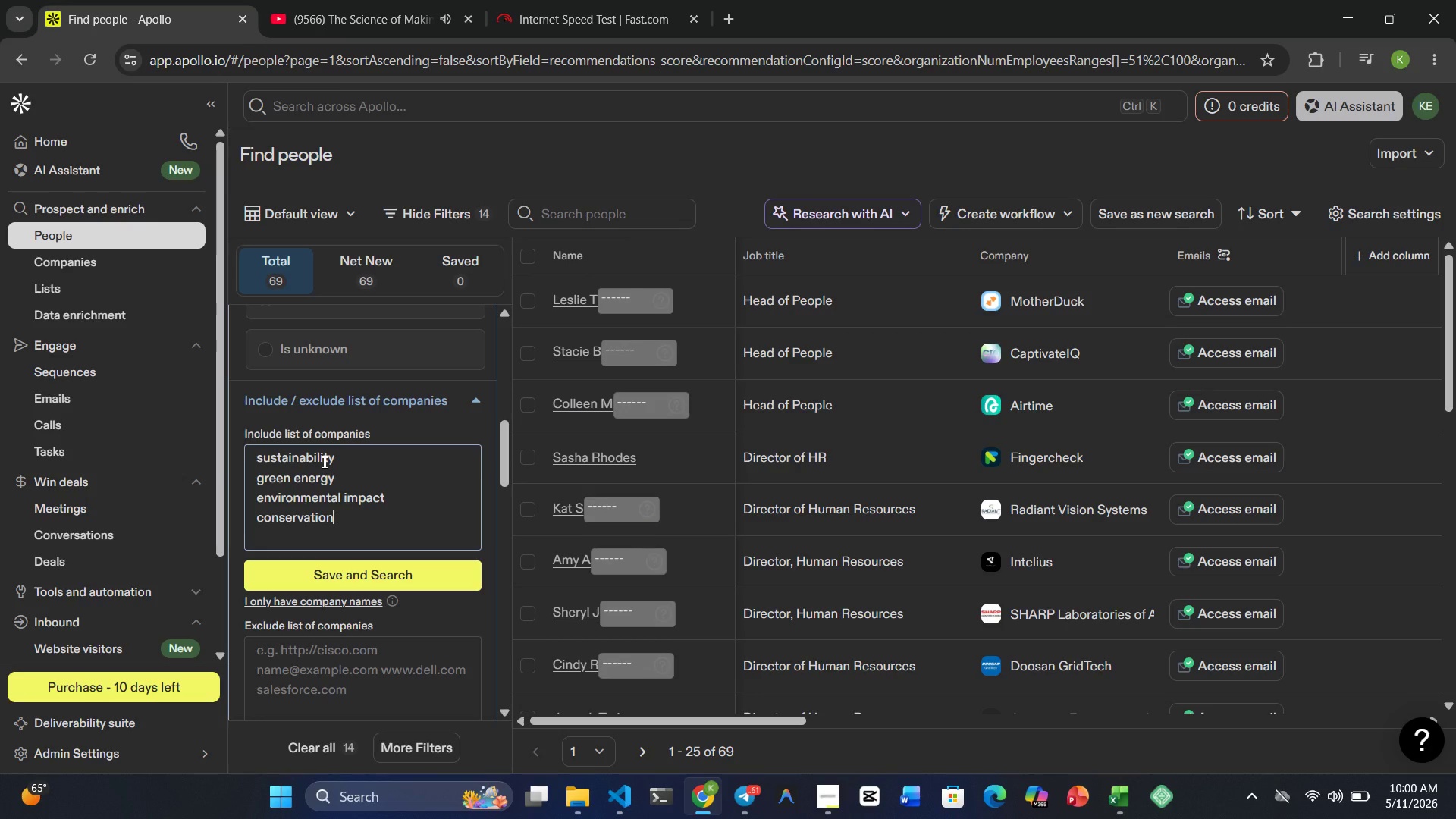 
left_click([369, 563])
 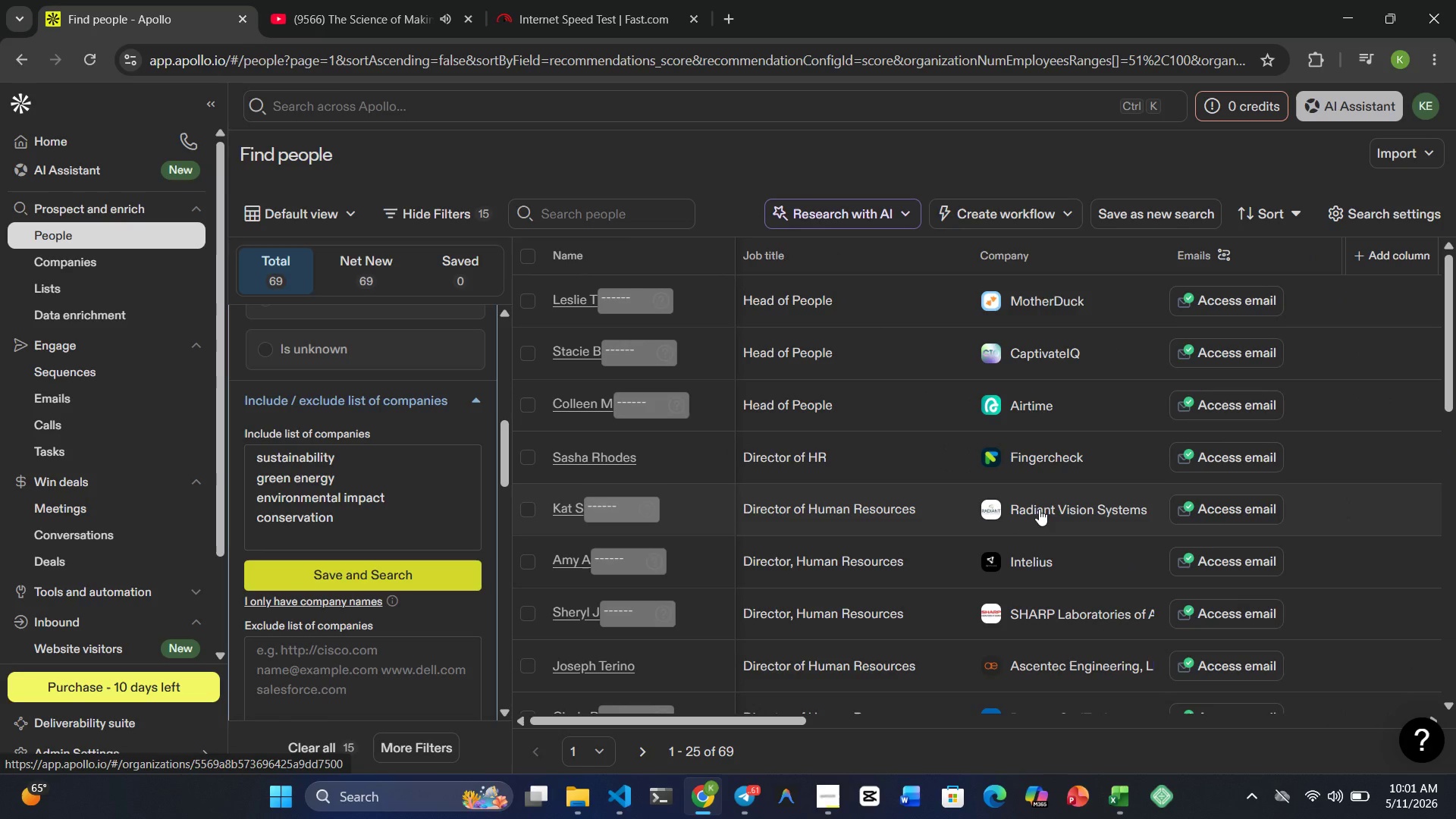 
wait(19.0)
 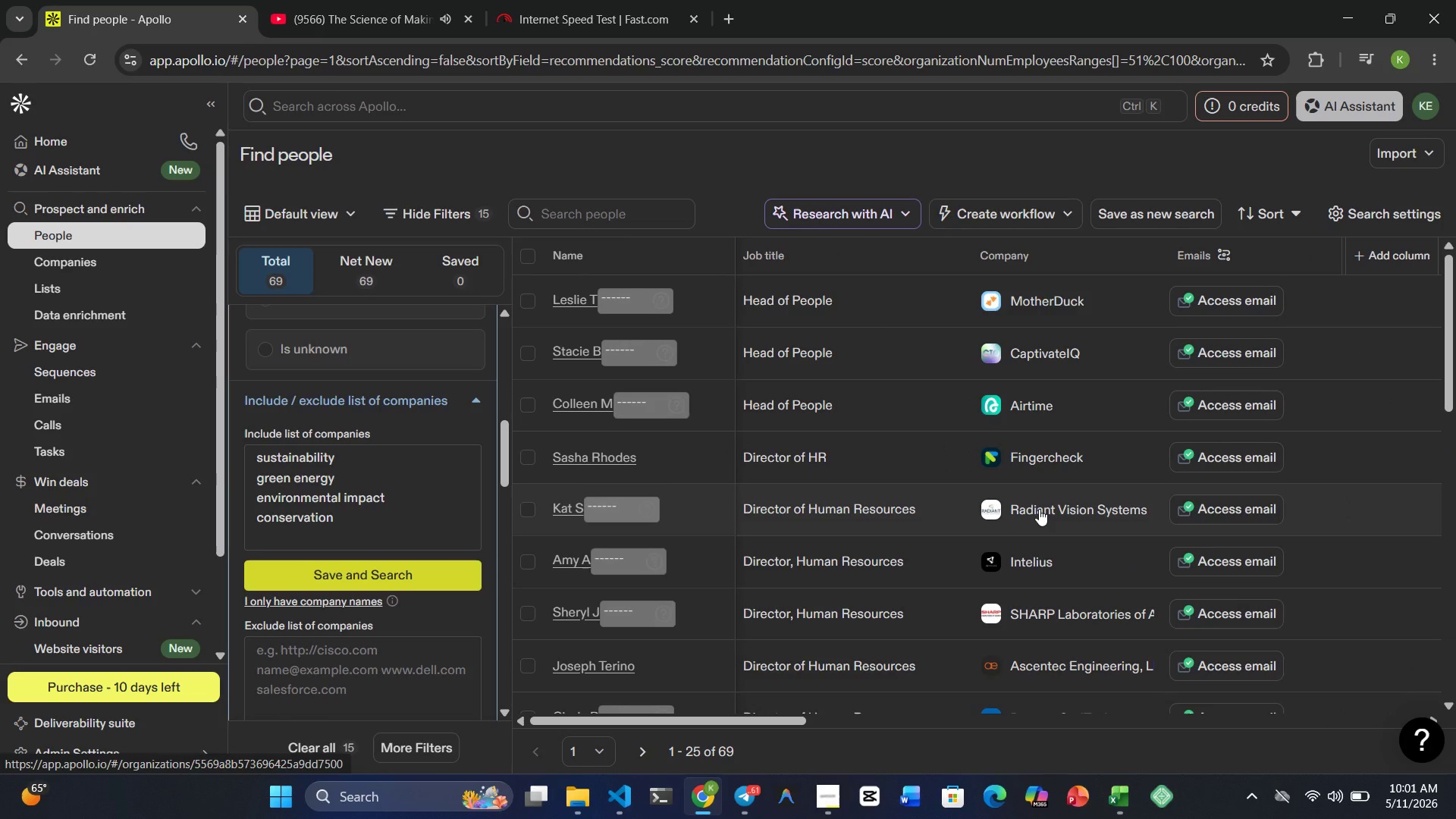 
left_click_drag(start_coordinate=[356, 521], to_coordinate=[229, 429])
 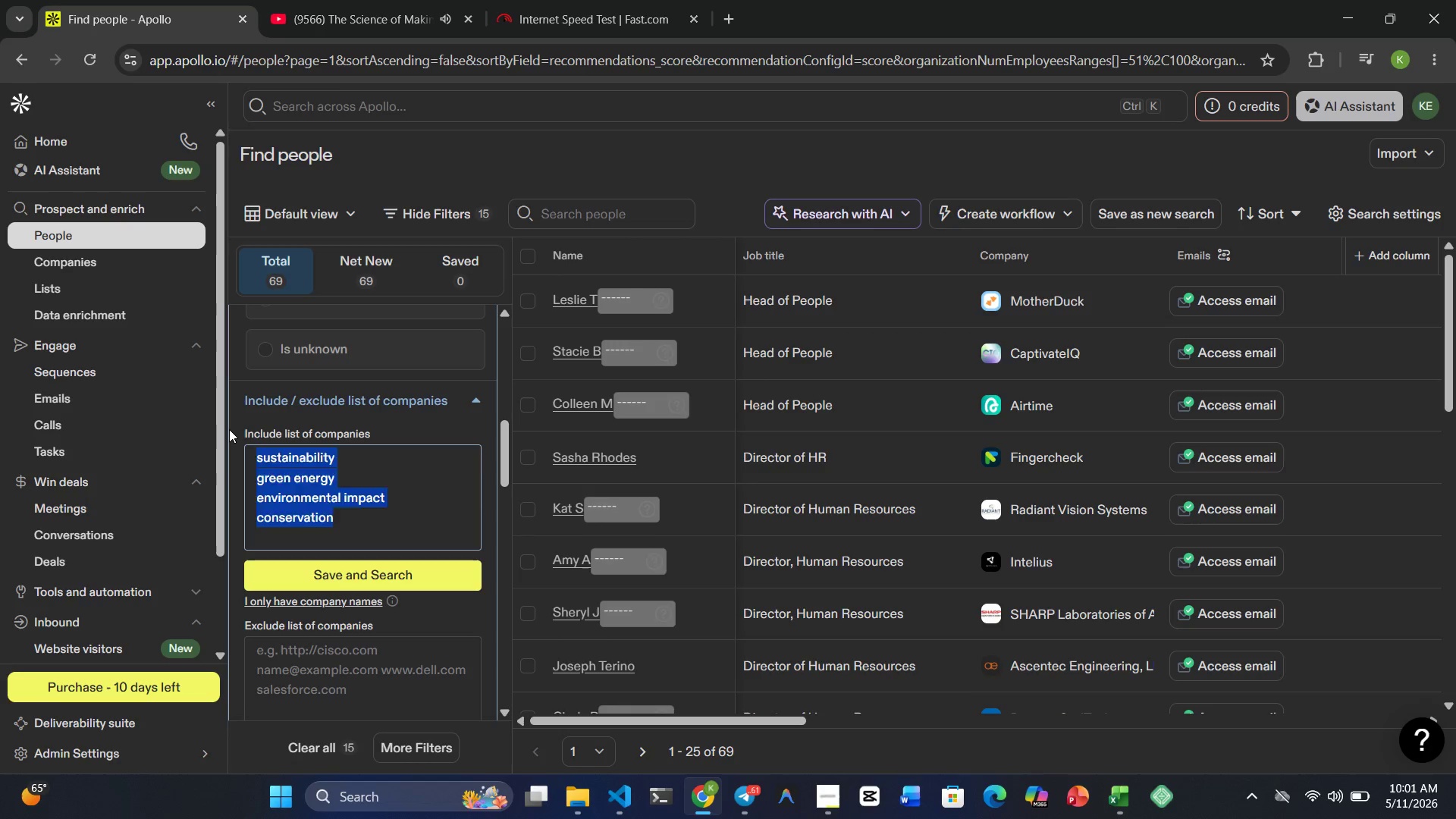 
key(Backspace)
 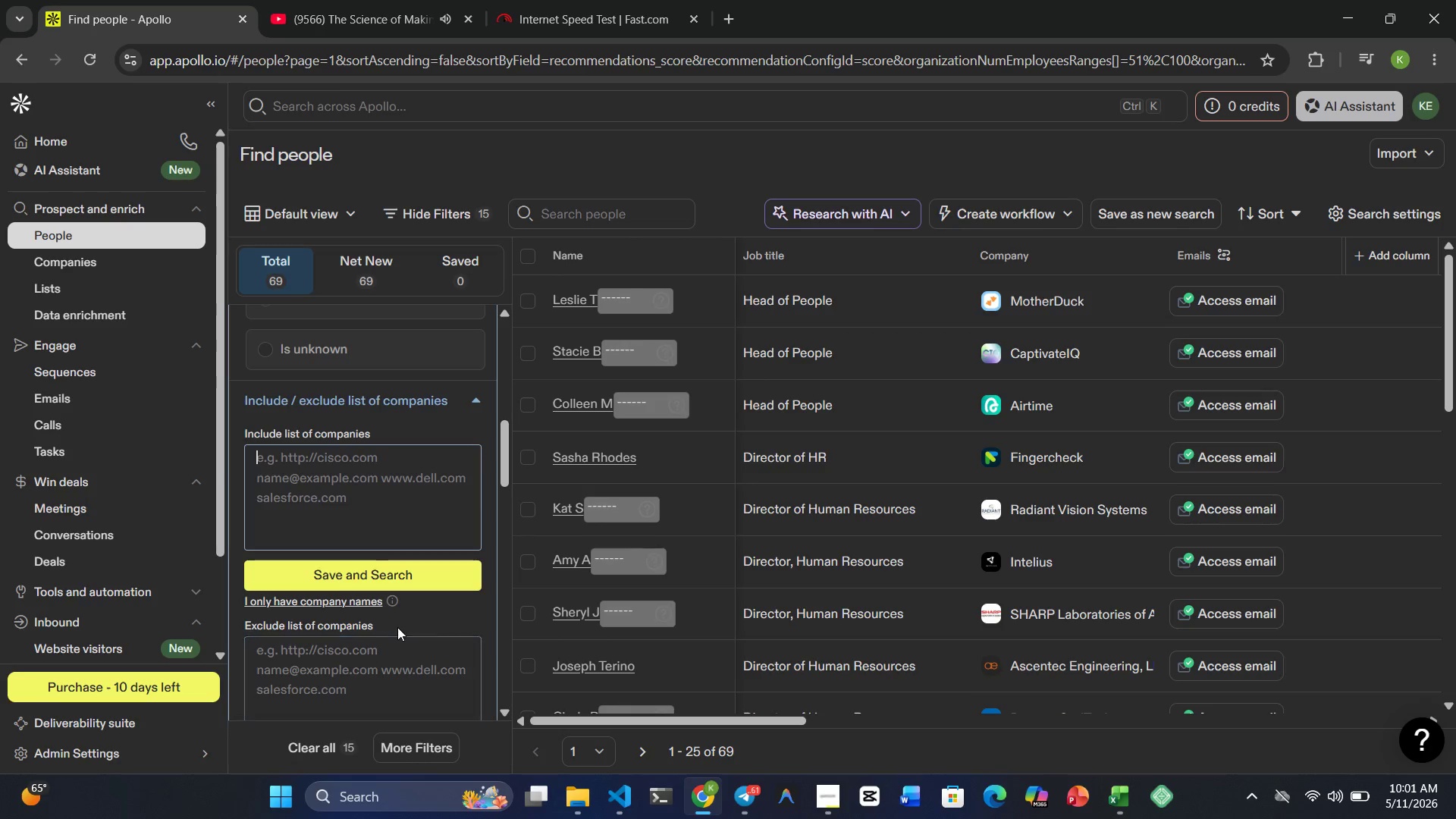 
left_click([416, 618])
 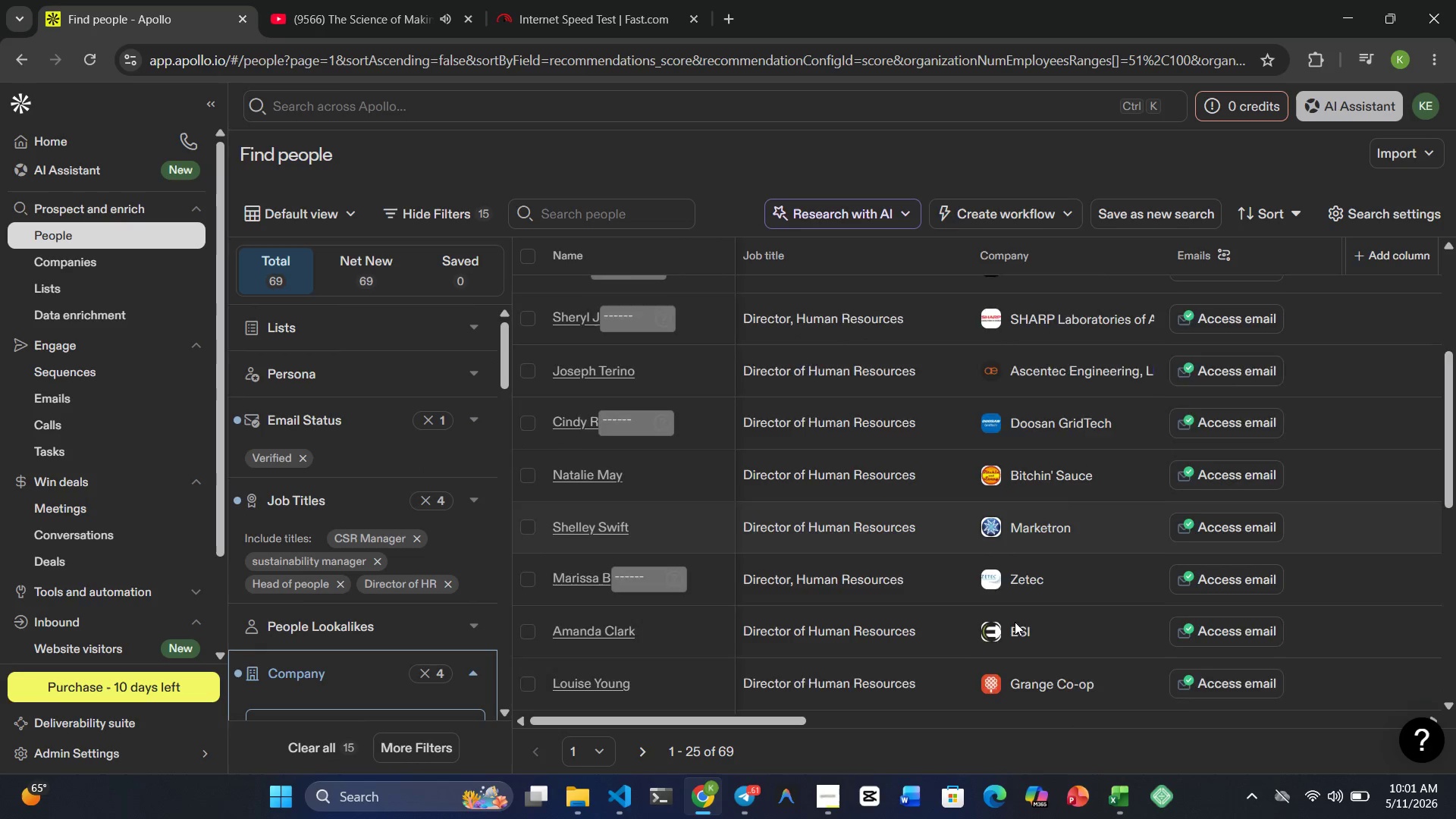 
wait(5.8)
 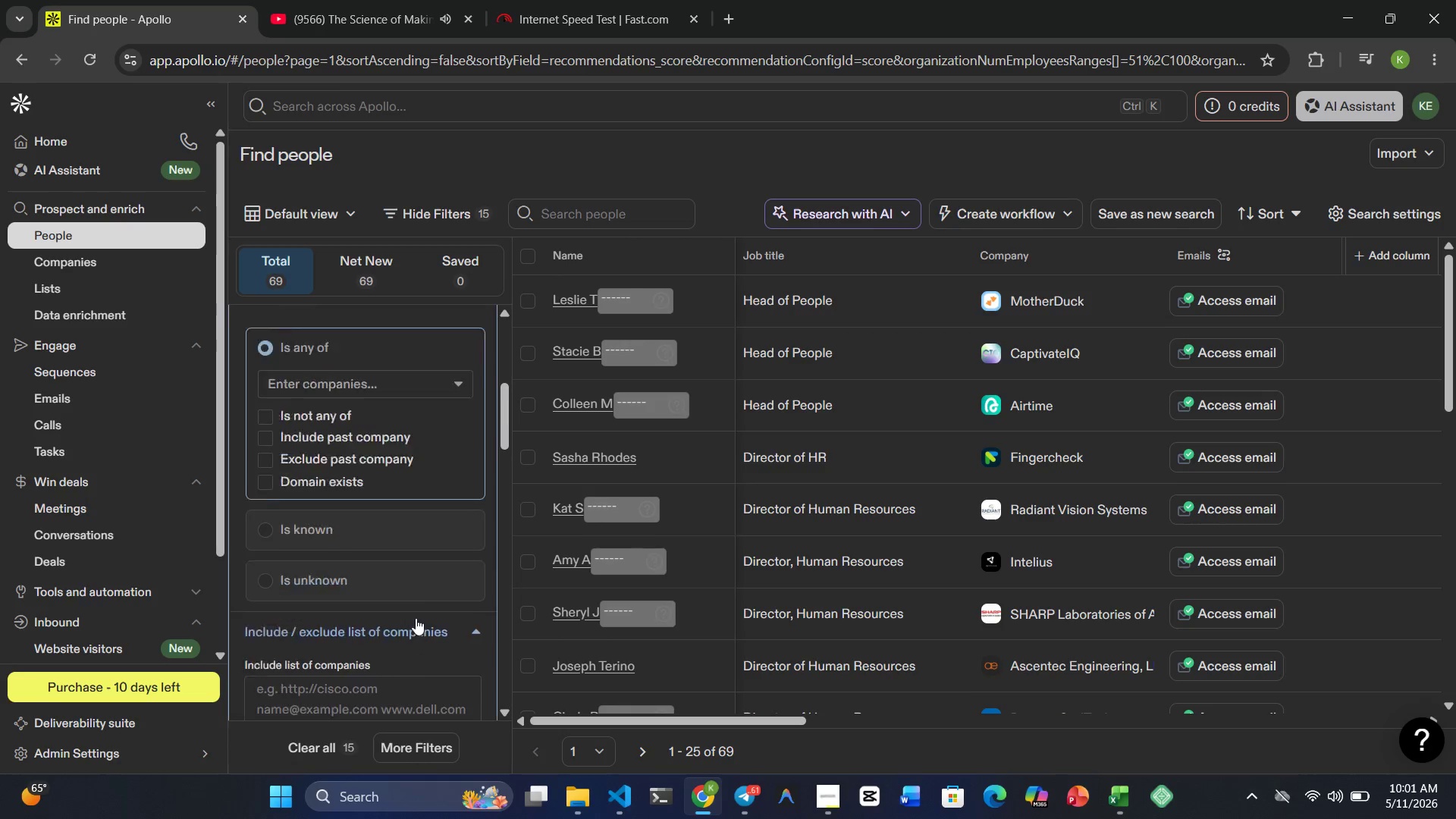 
left_click([836, 796])